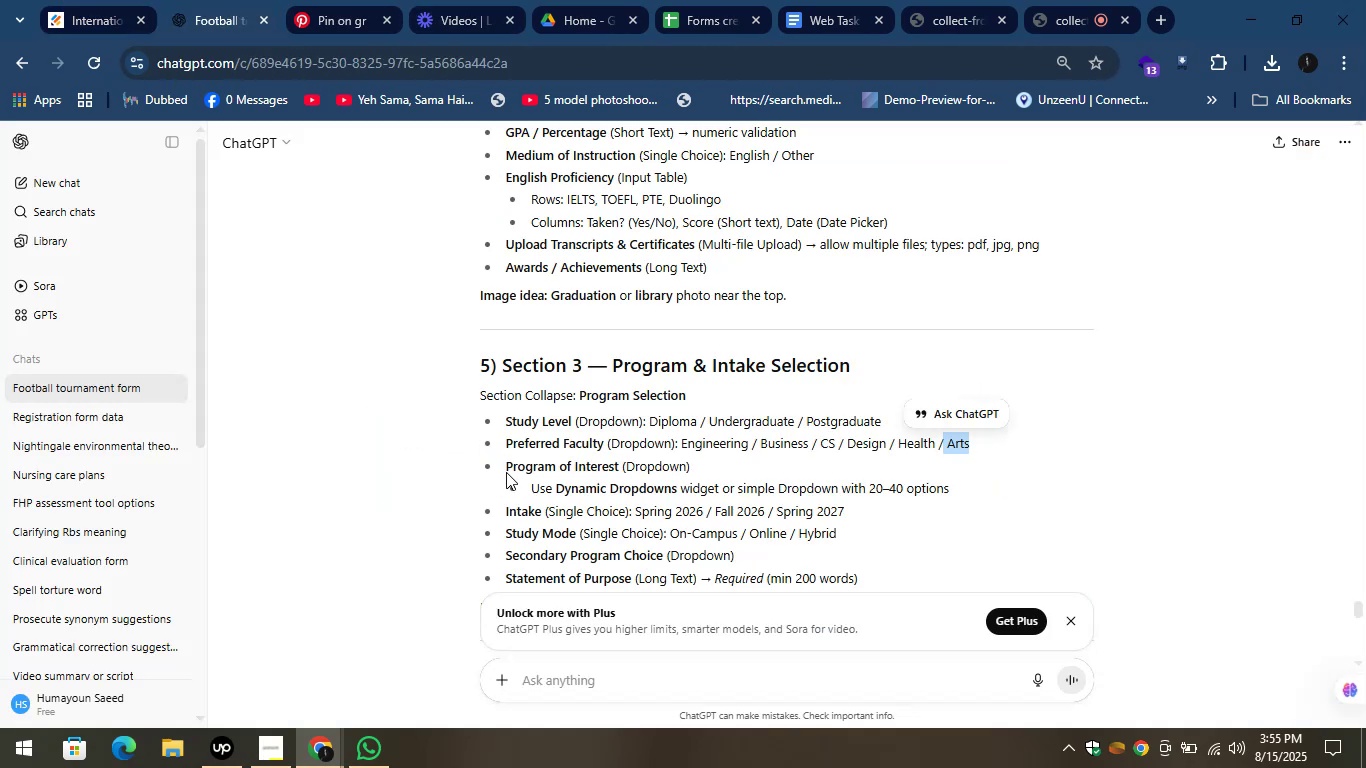 
scroll: coordinate [811, 419], scroll_direction: down, amount: 1.0
 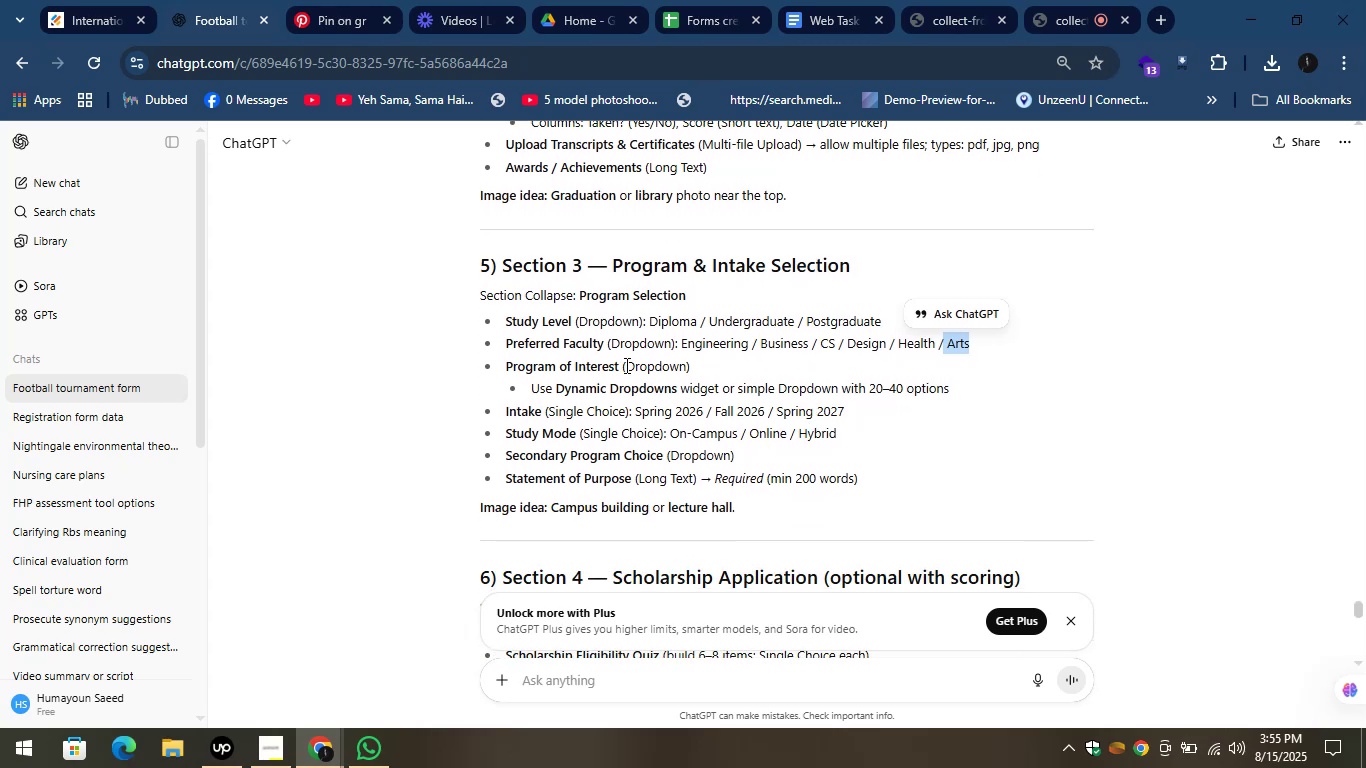 
left_click_drag(start_coordinate=[619, 365], to_coordinate=[473, 368])
 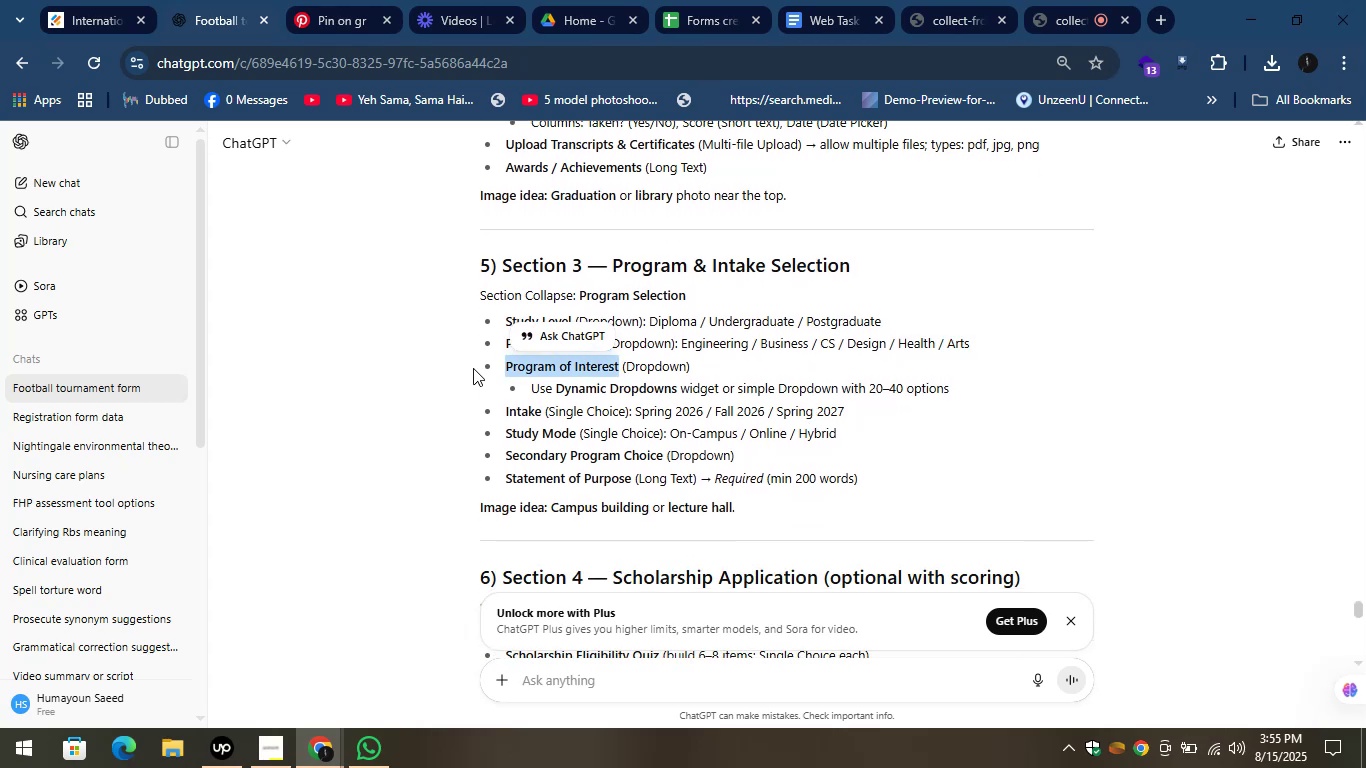 
key(Control+C)
 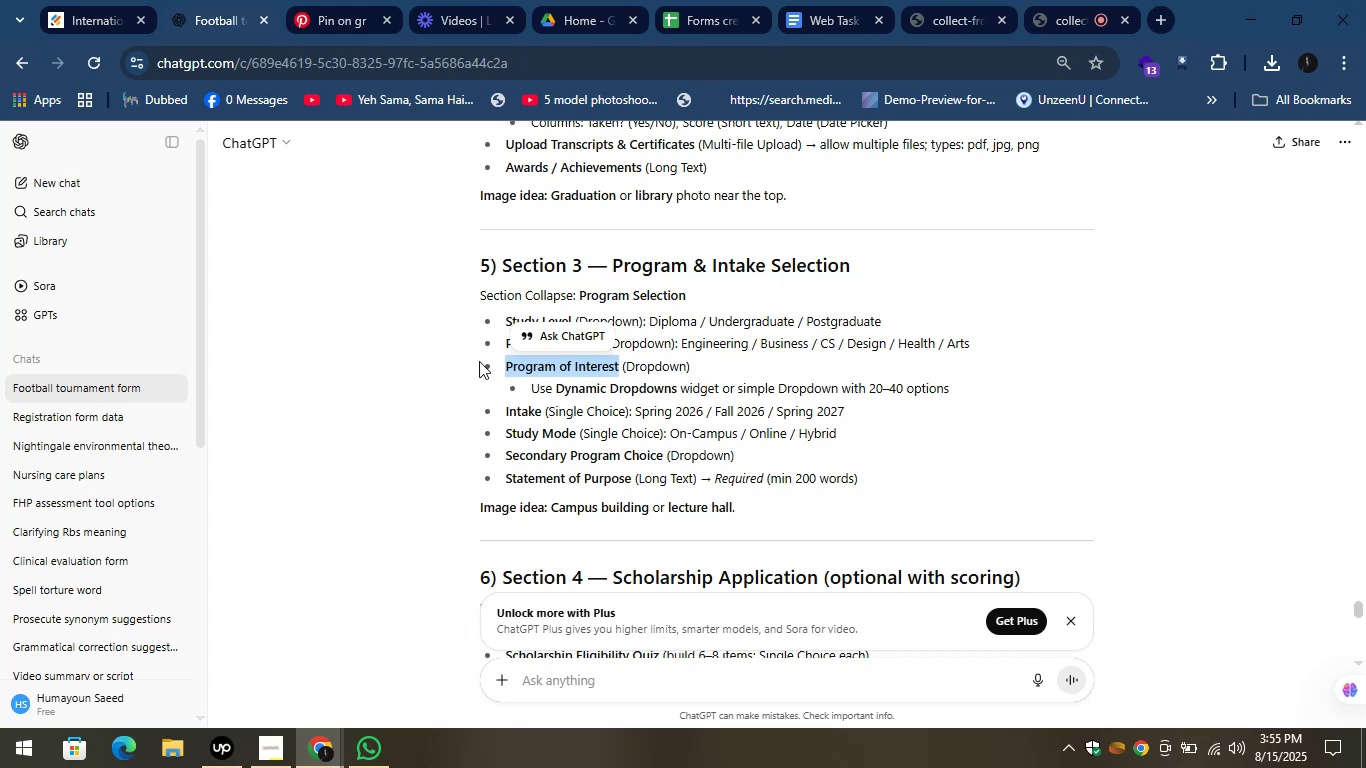 
wait(20.55)
 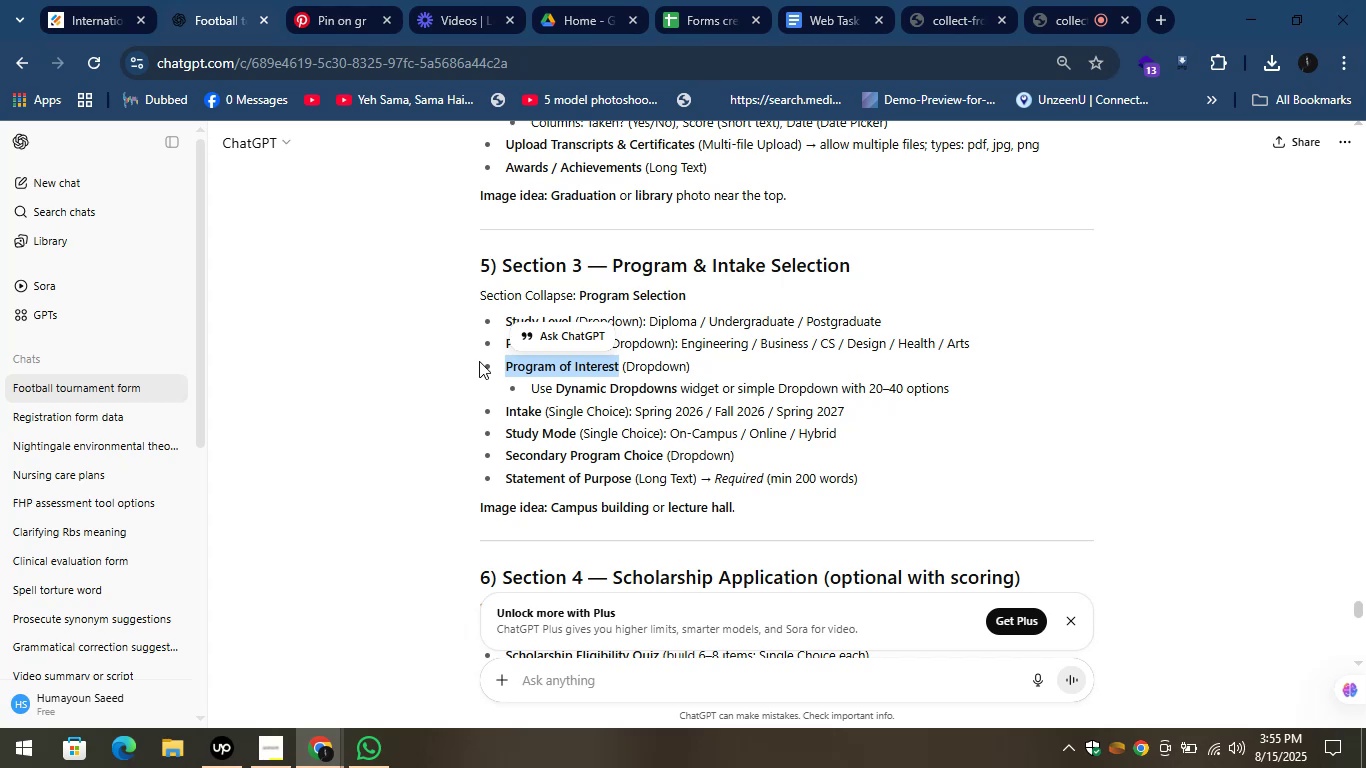 
left_click([455, 381])
 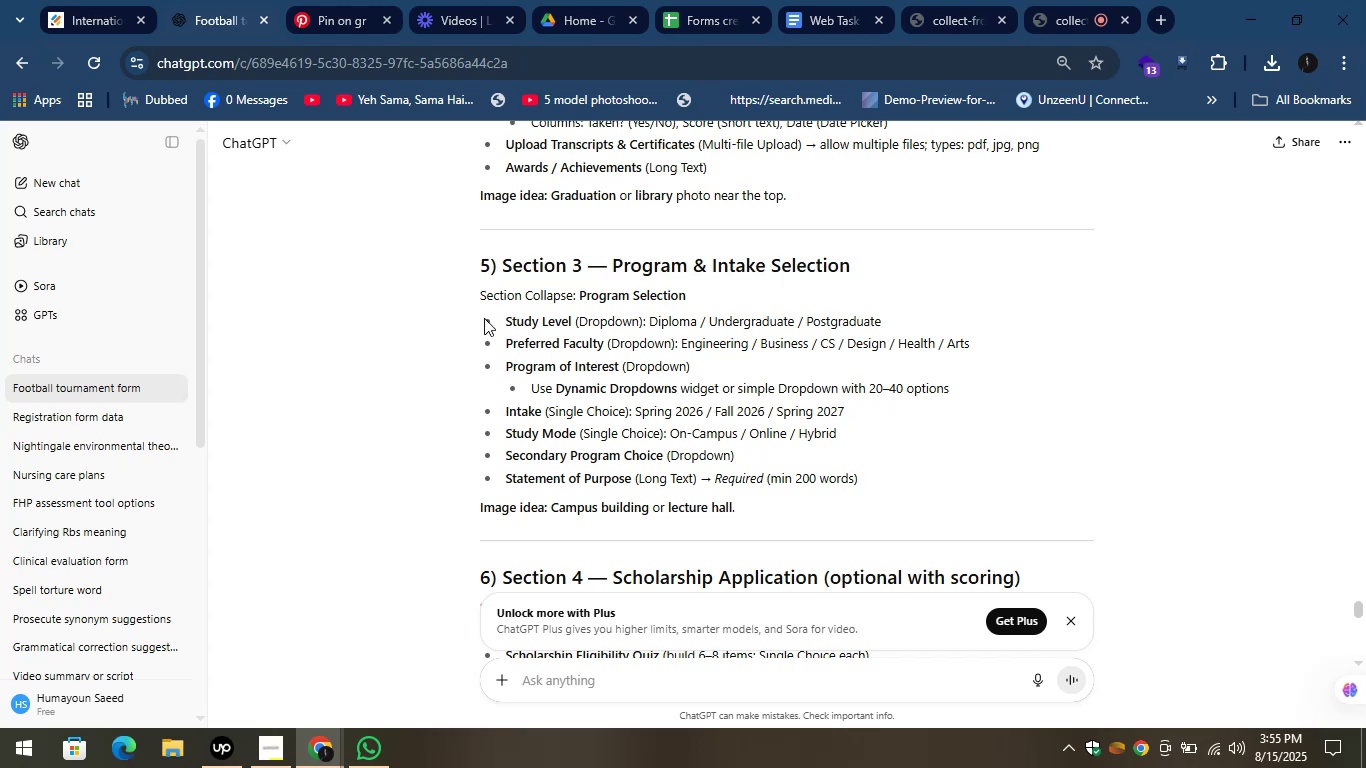 
wait(10.91)
 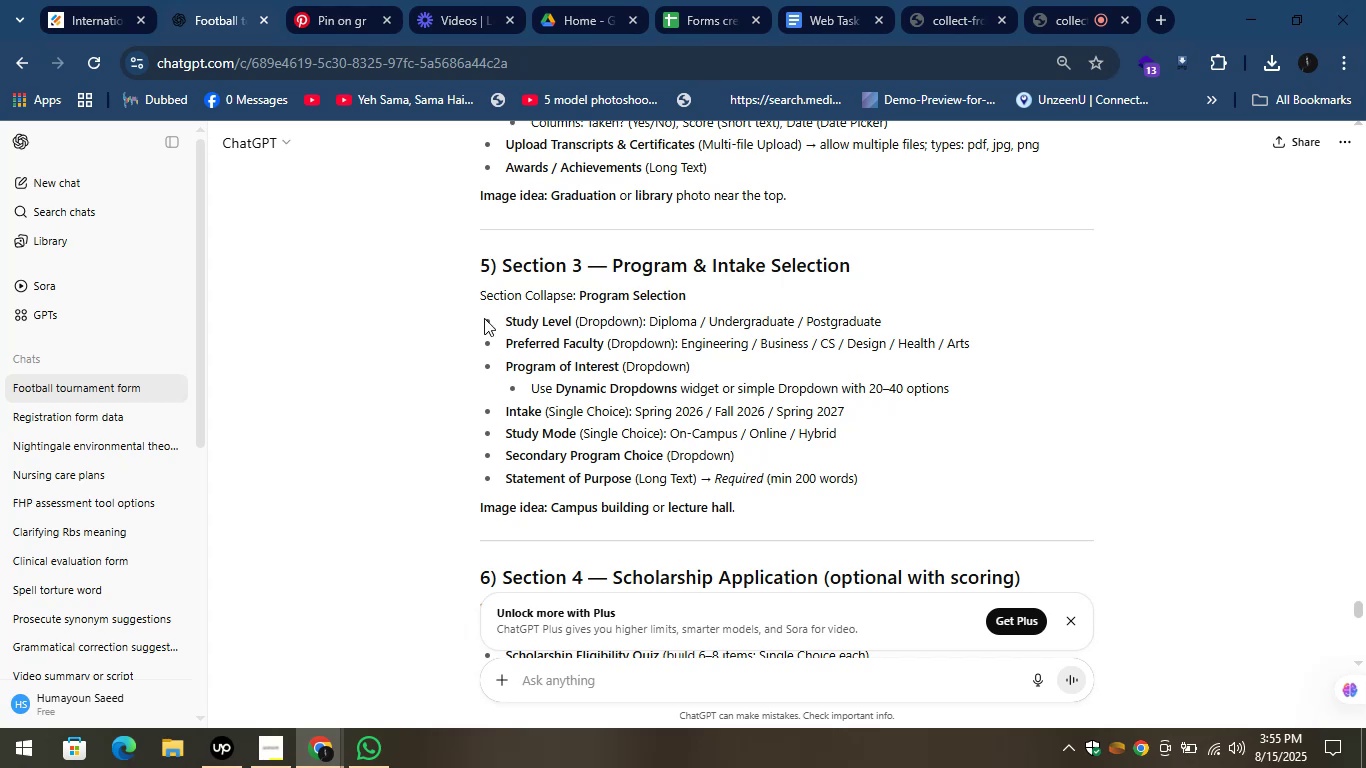 
left_click_drag(start_coordinate=[550, 388], to_coordinate=[641, 399])
 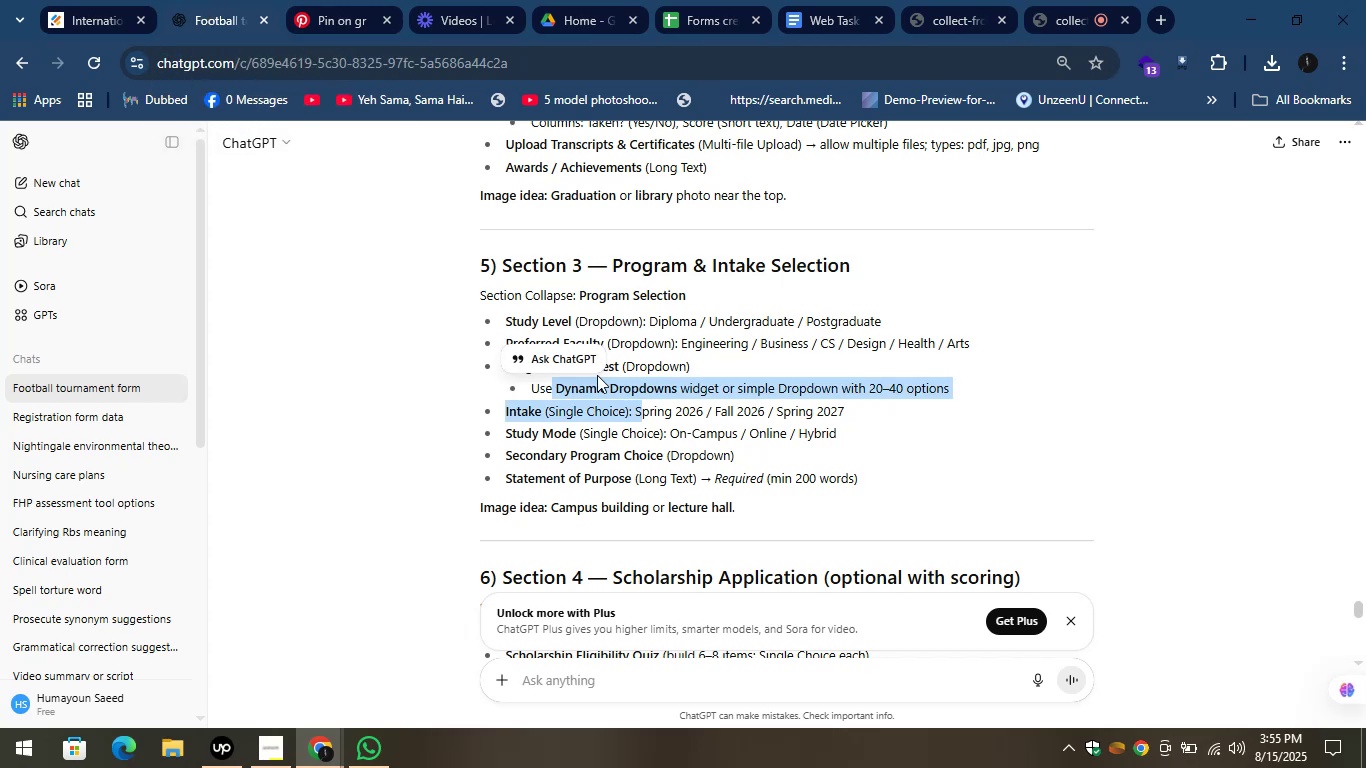 
left_click([634, 368])
 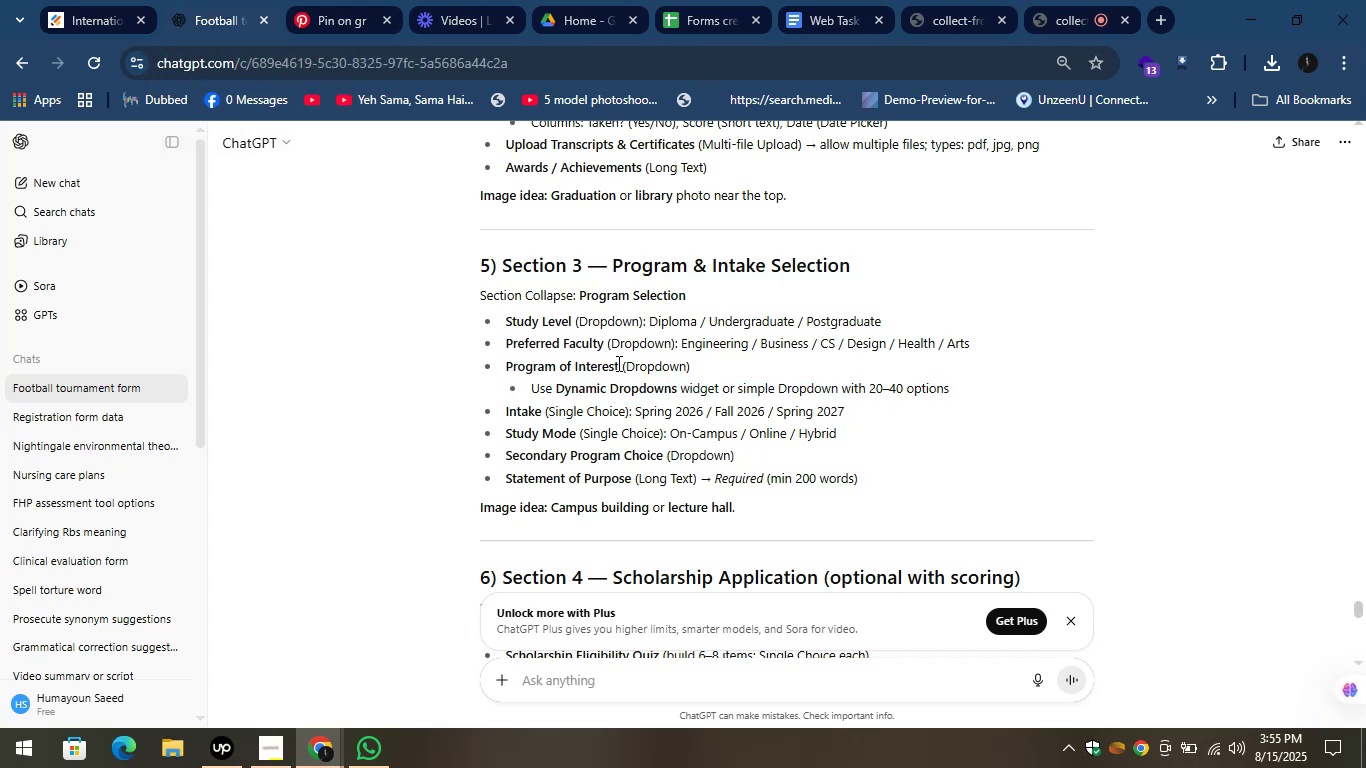 
left_click_drag(start_coordinate=[617, 363], to_coordinate=[504, 371])
 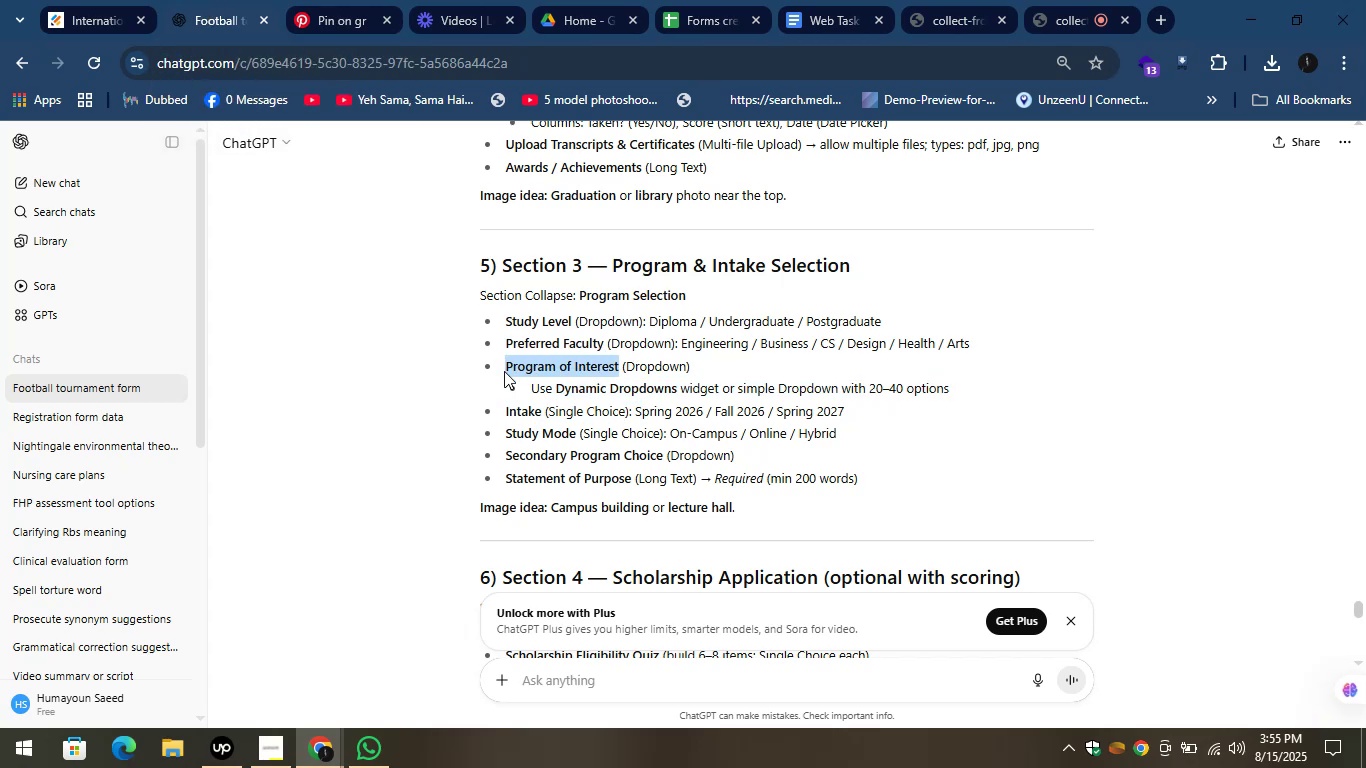 
key(Control+C)
 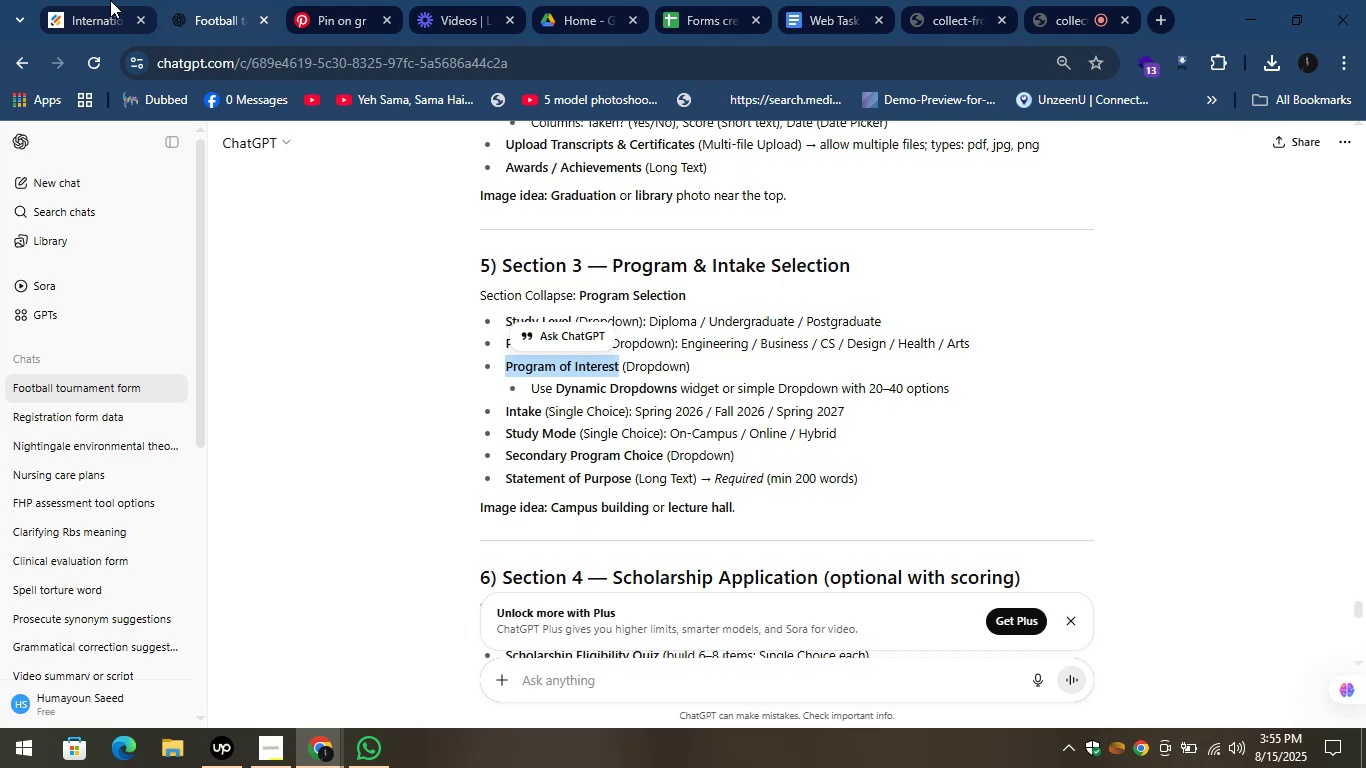 
left_click([187, 0])
 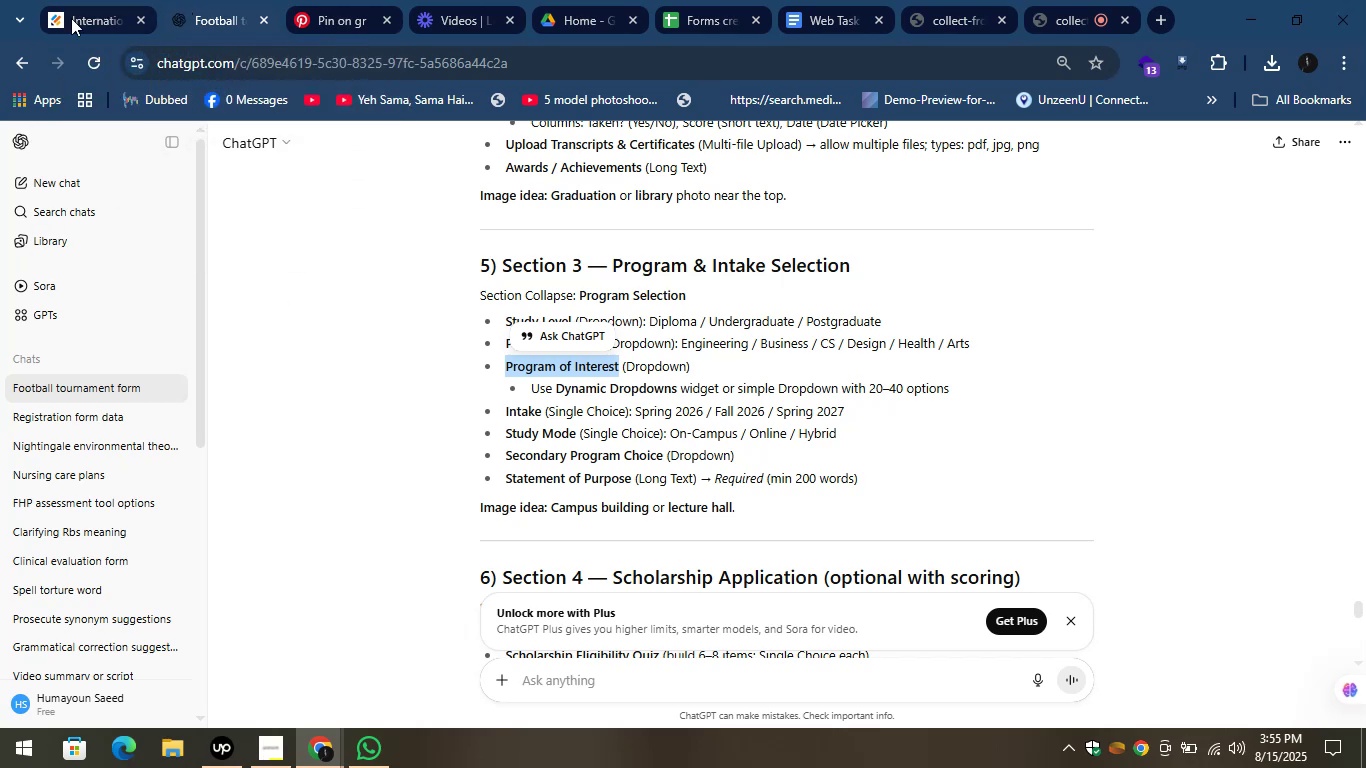 
left_click([83, 0])
 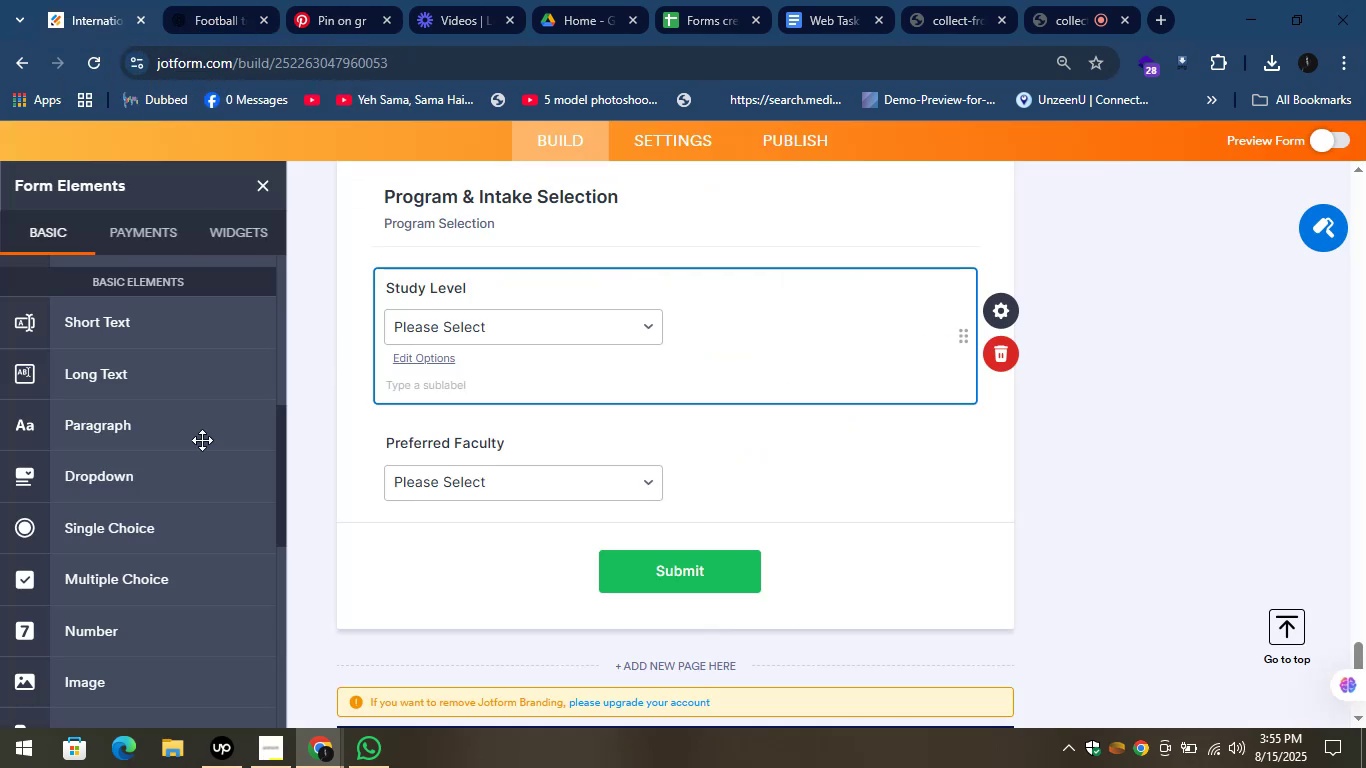 
scroll: coordinate [111, 449], scroll_direction: down, amount: 3.0
 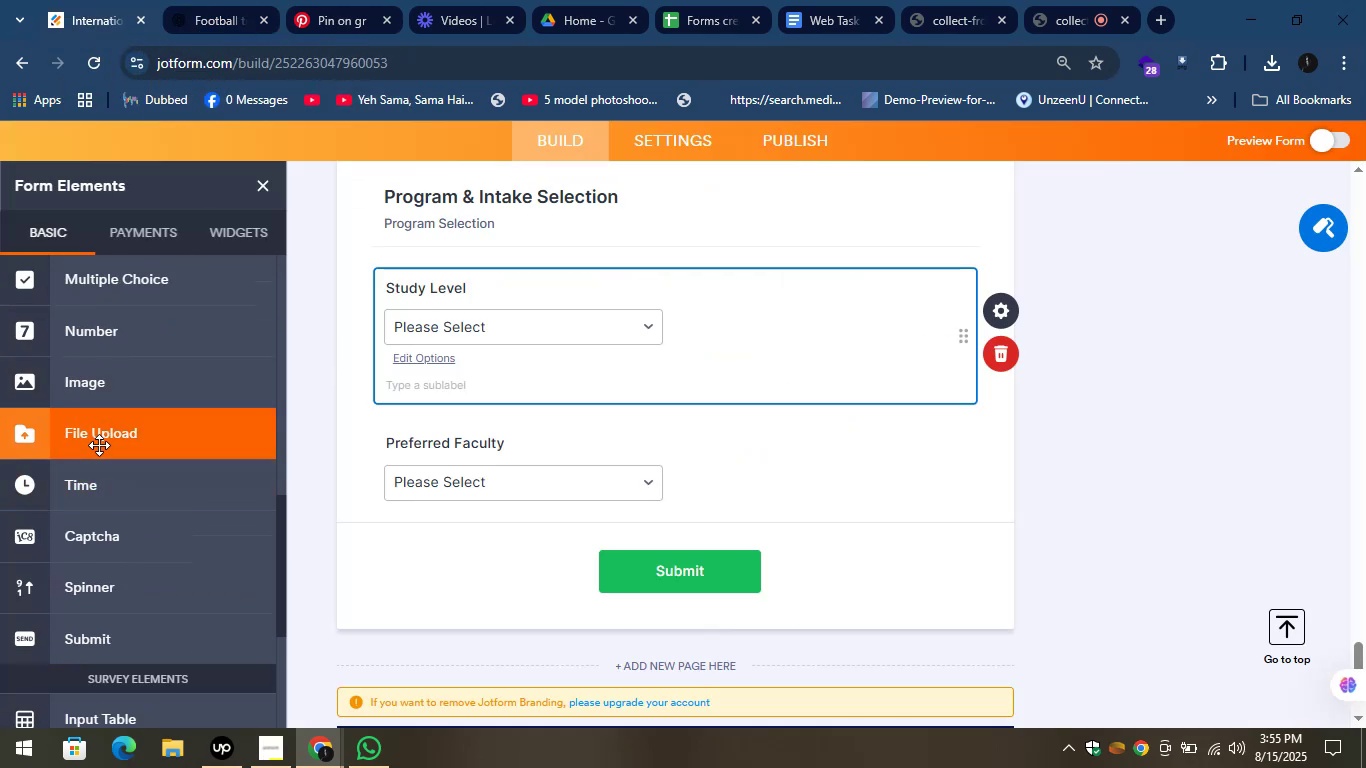 
scroll: coordinate [100, 445], scroll_direction: up, amount: 2.0
 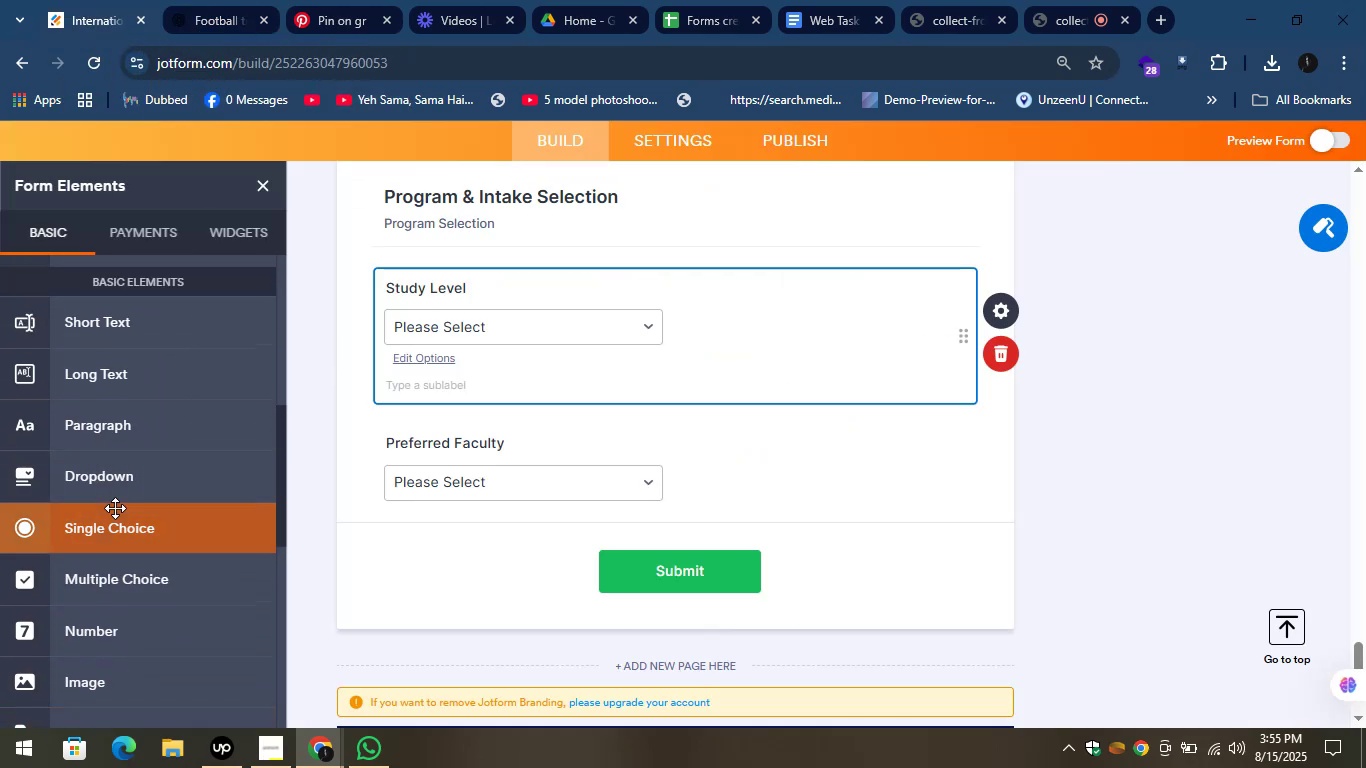 
left_click_drag(start_coordinate=[101, 475], to_coordinate=[494, 553])
 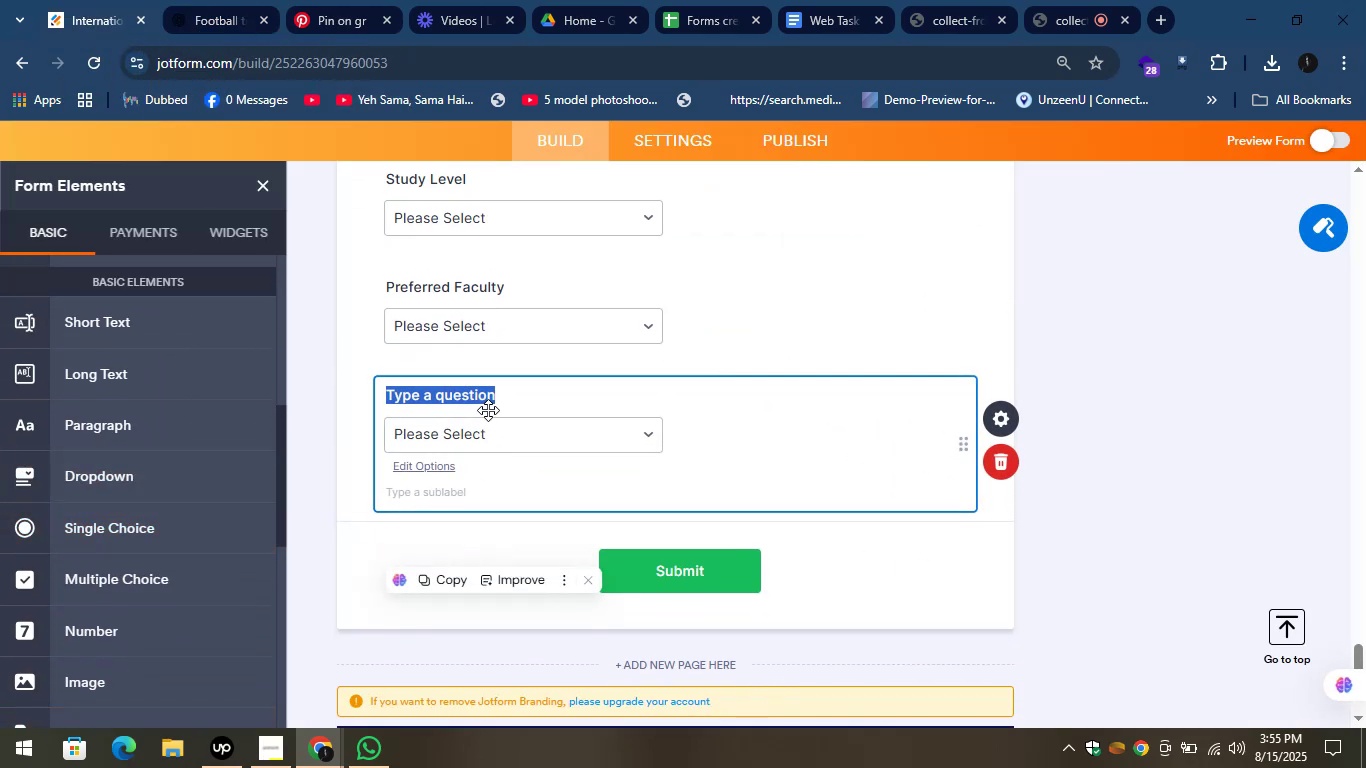 
scroll: coordinate [487, 408], scroll_direction: up, amount: 1.0
 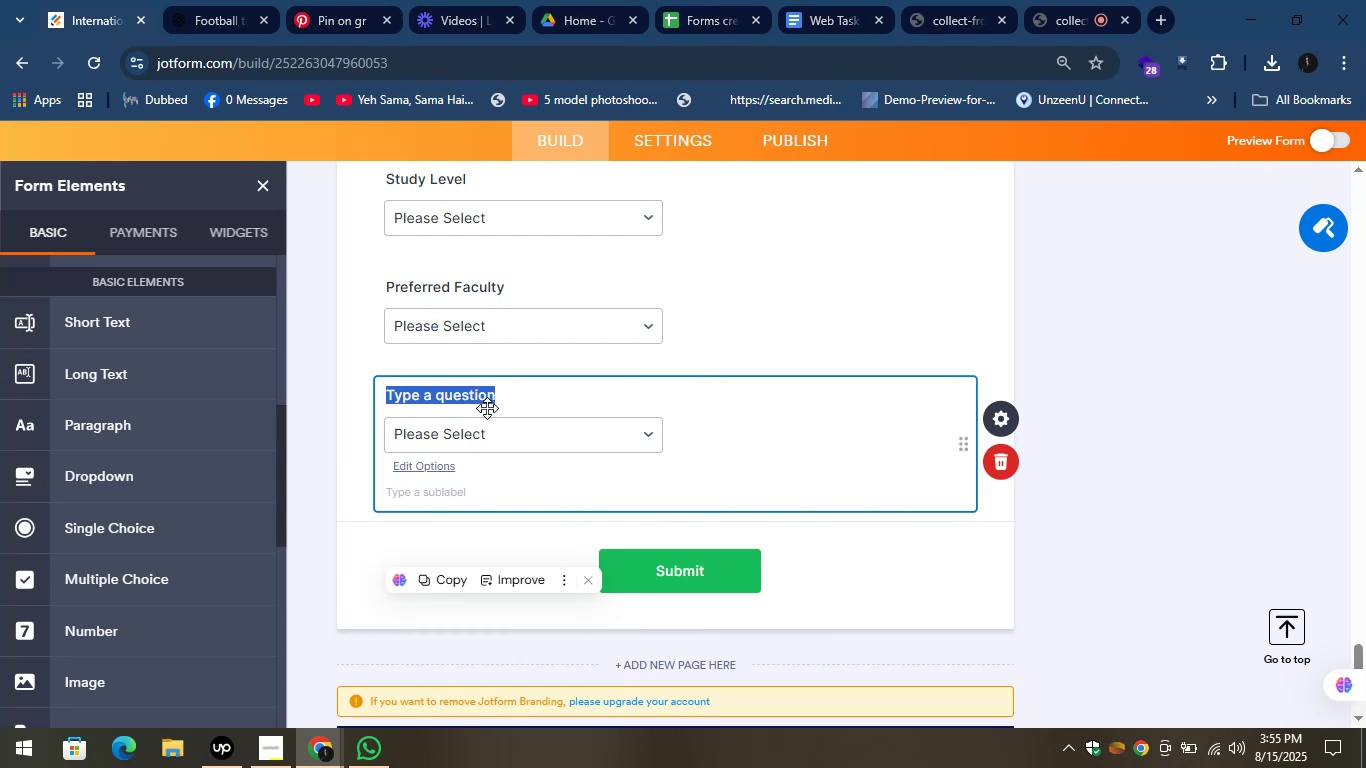 
key(Control+V)
 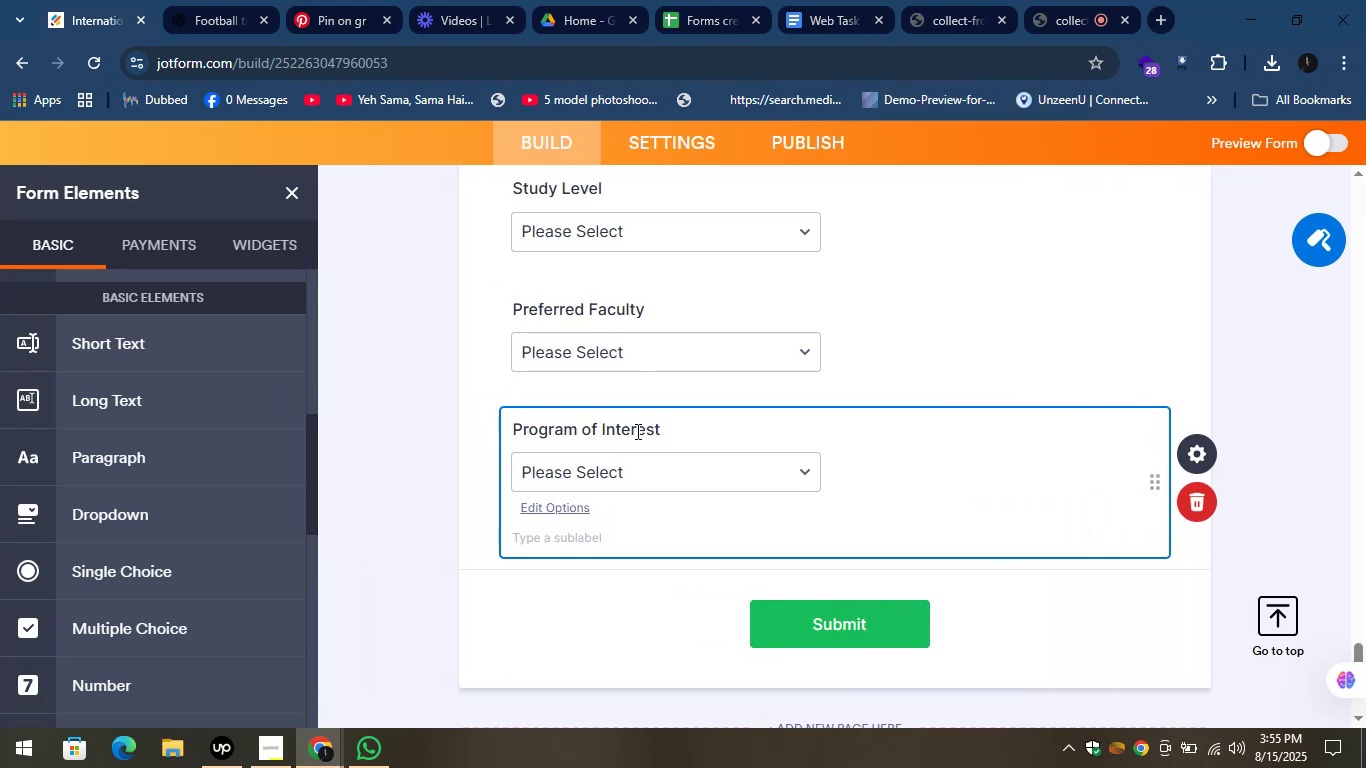 
left_click([971, 313])
 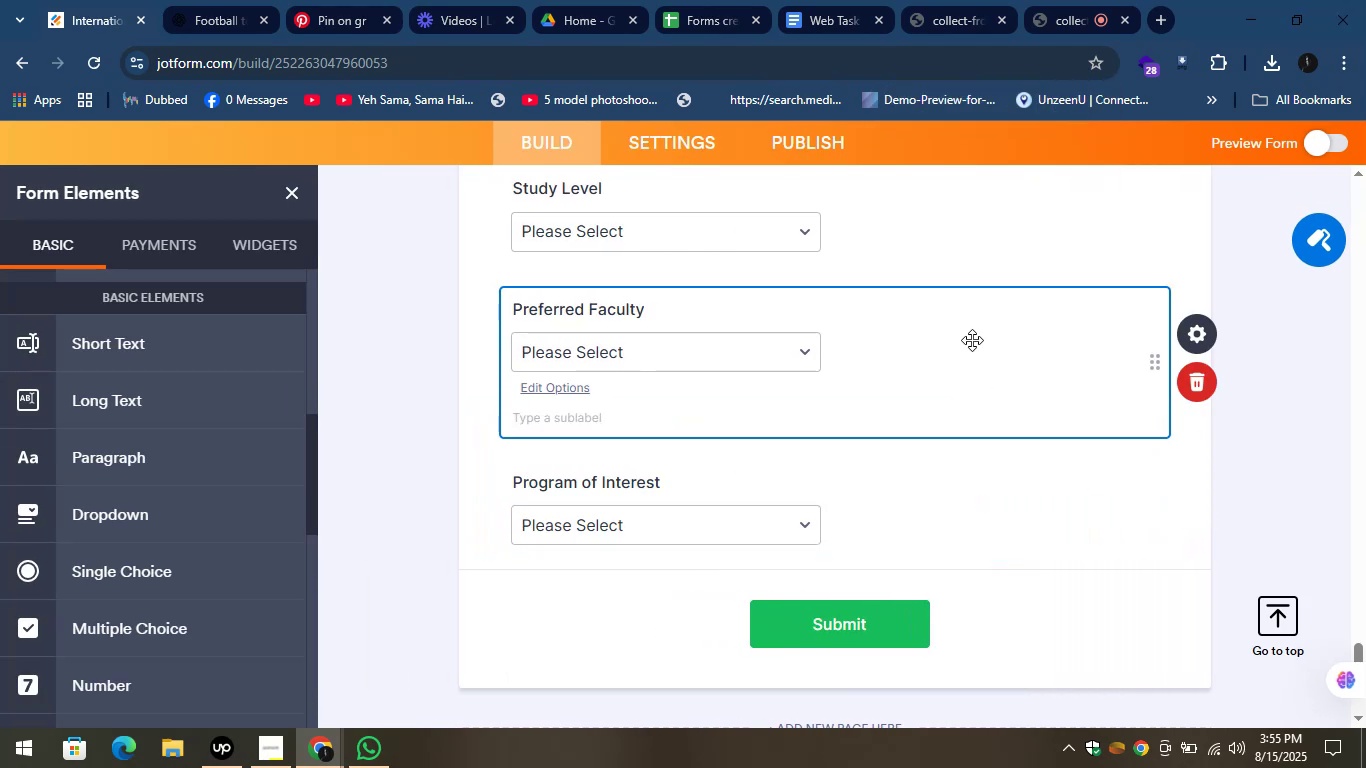 
key(Control+Minus)
 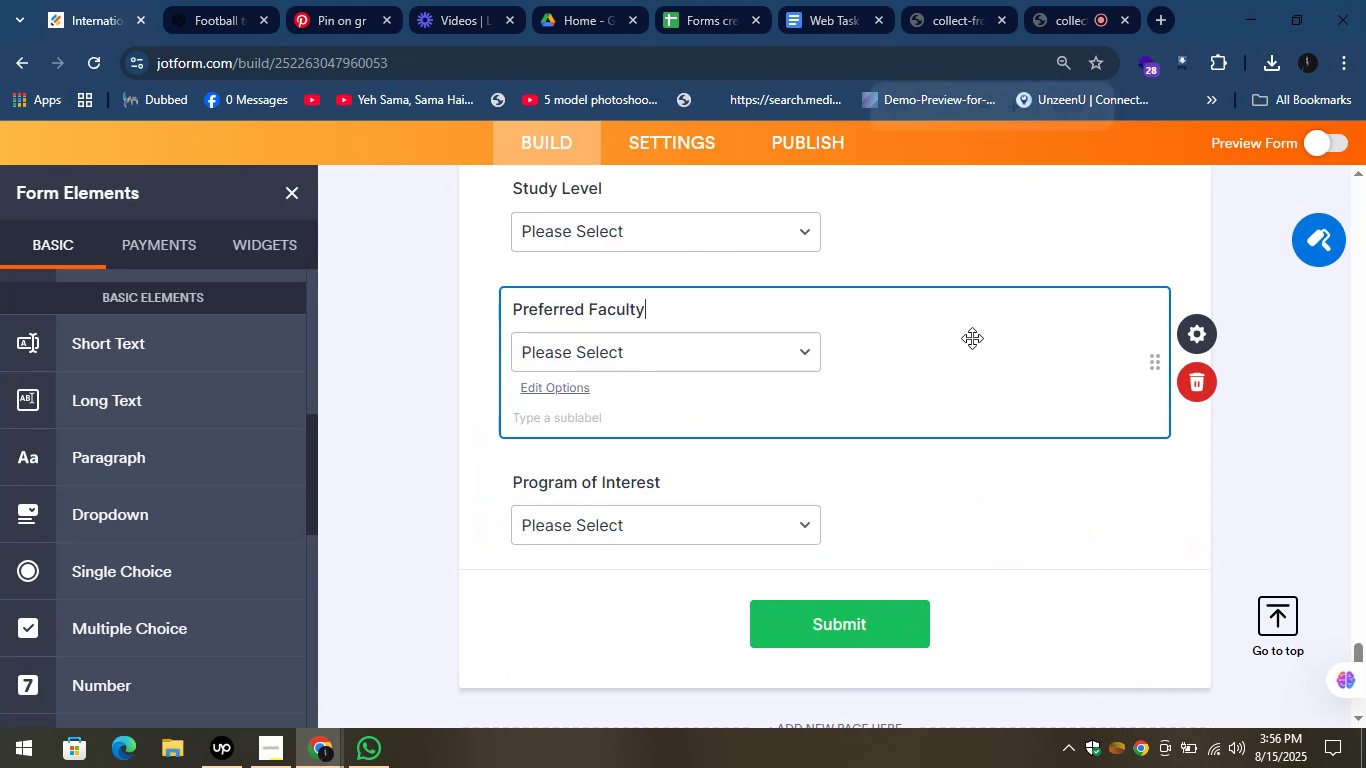 
key(Control+Minus)
 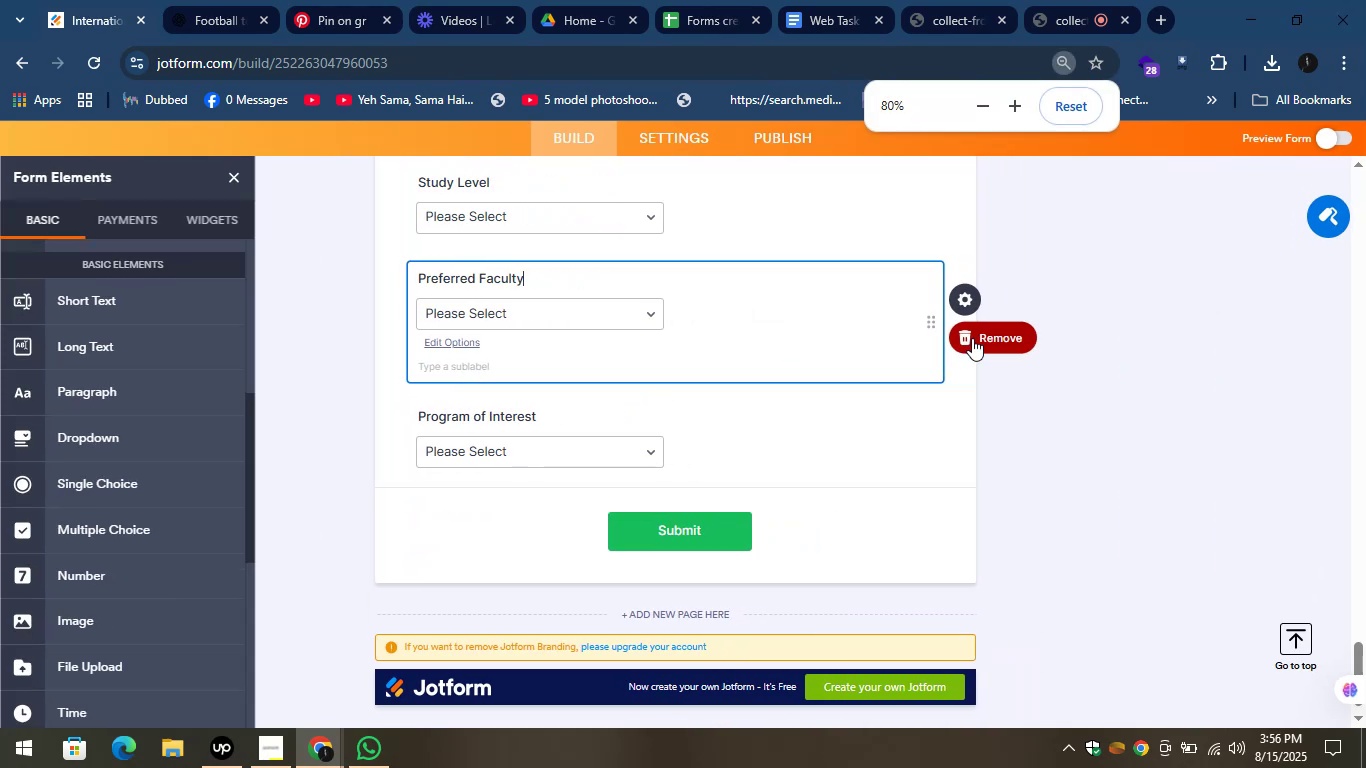 
key(Control+Minus)
 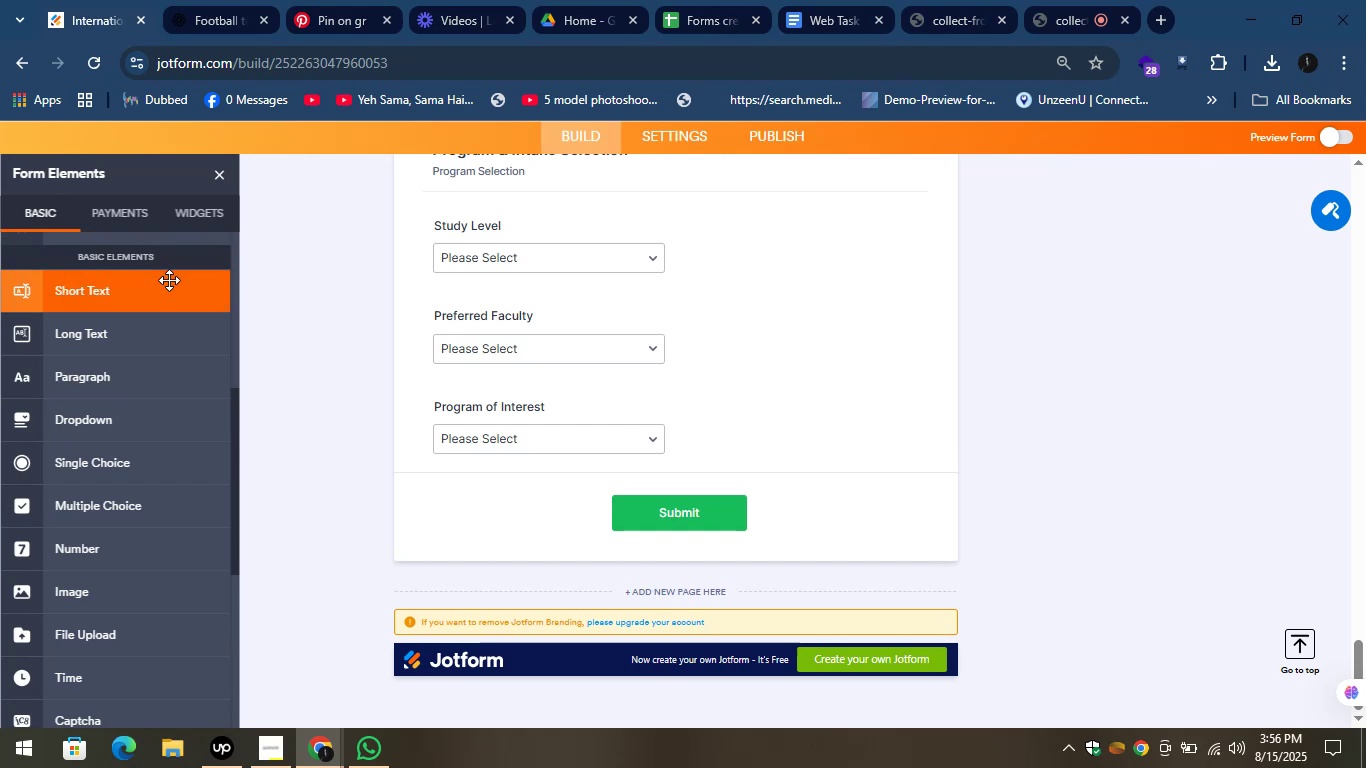 
wait(10.29)
 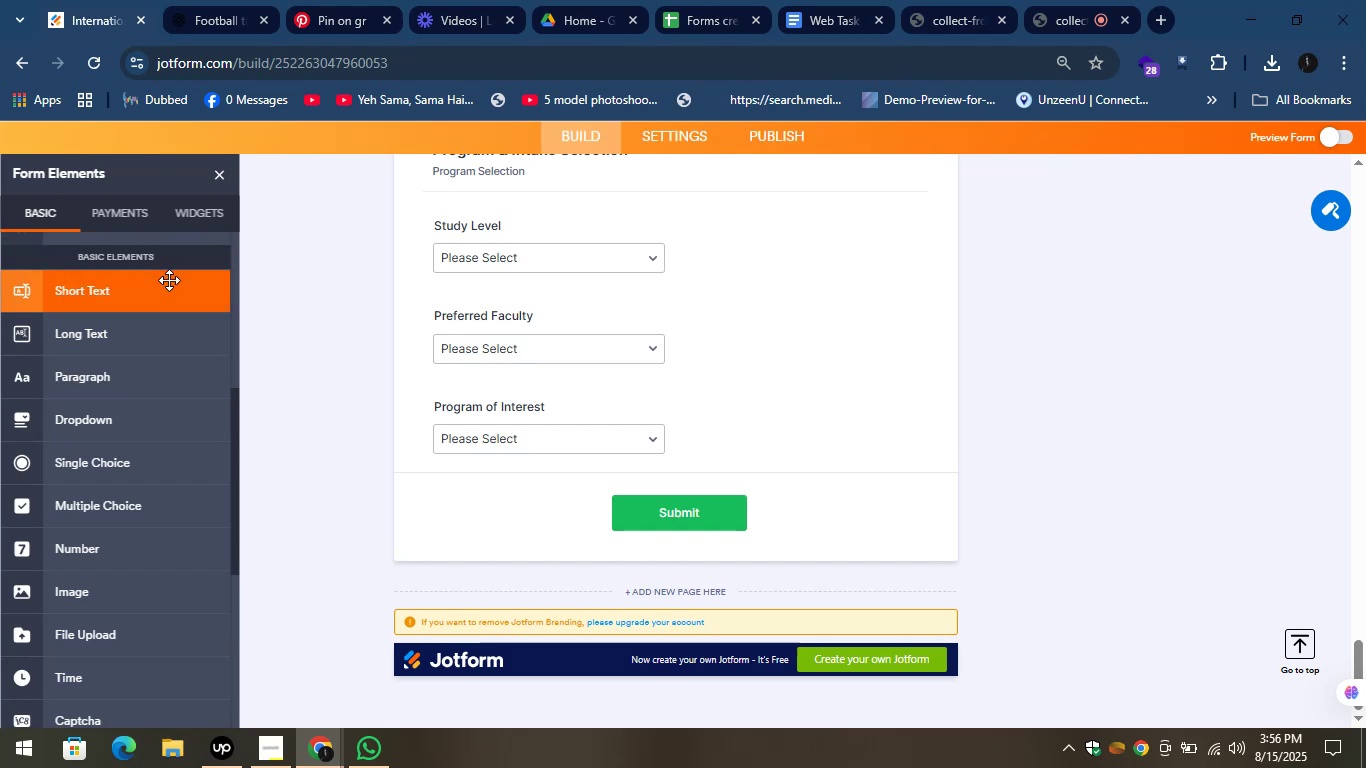 
left_click([192, 211])
 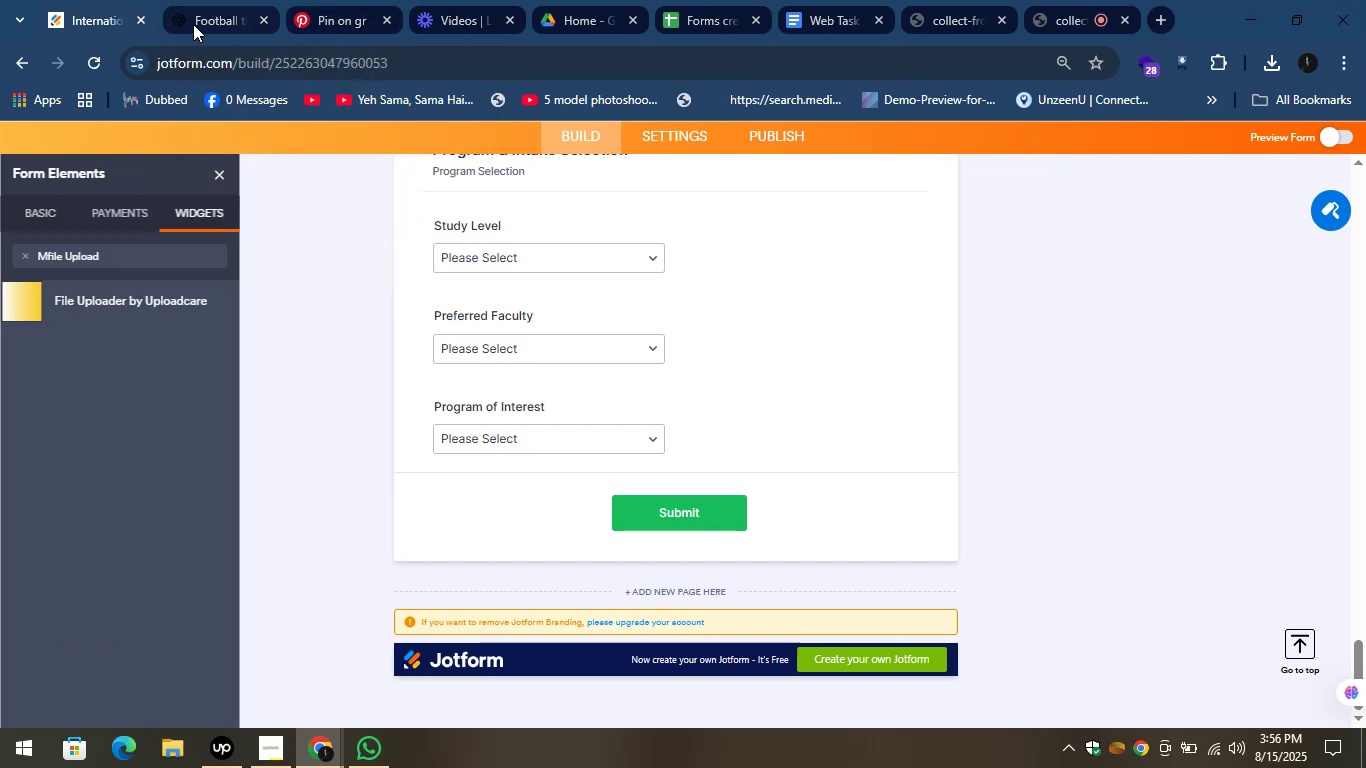 
left_click([193, 23])
 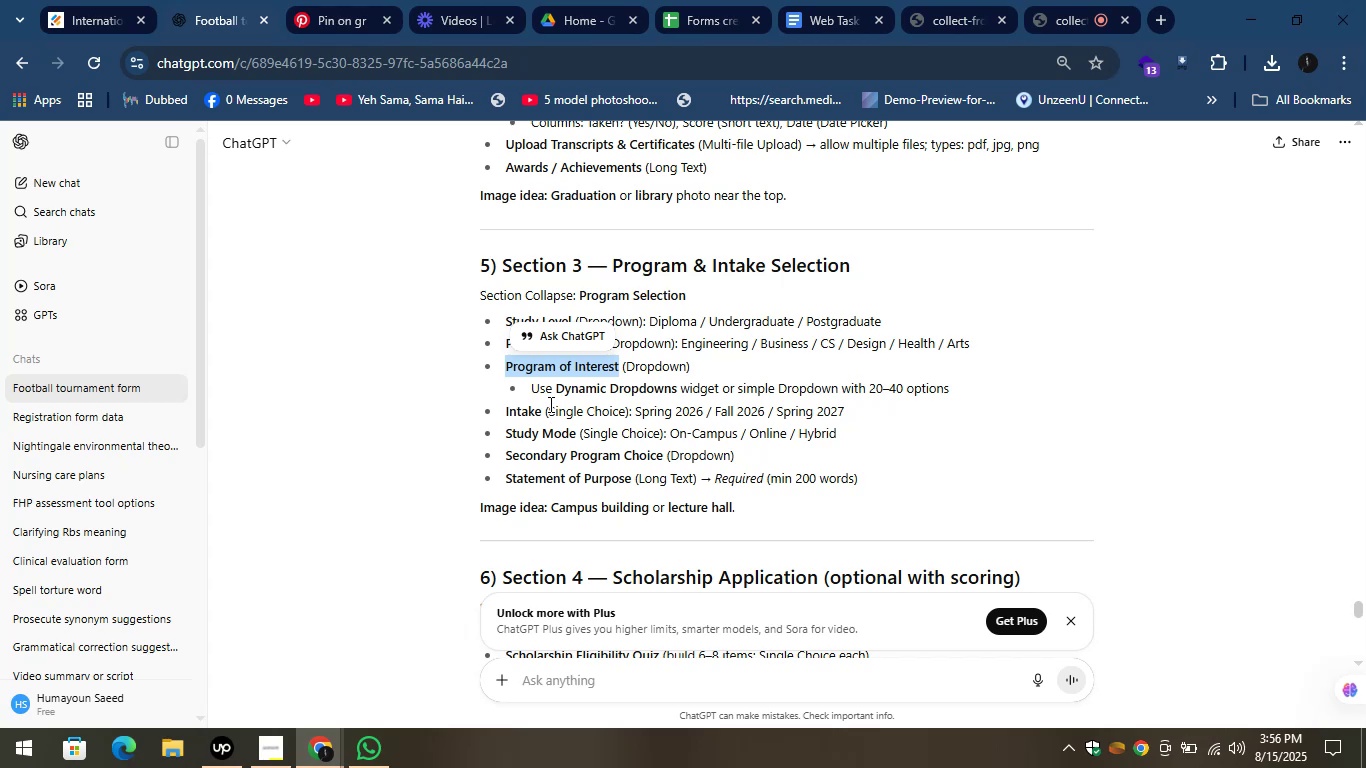 
left_click_drag(start_coordinate=[552, 392], to_coordinate=[675, 388])
 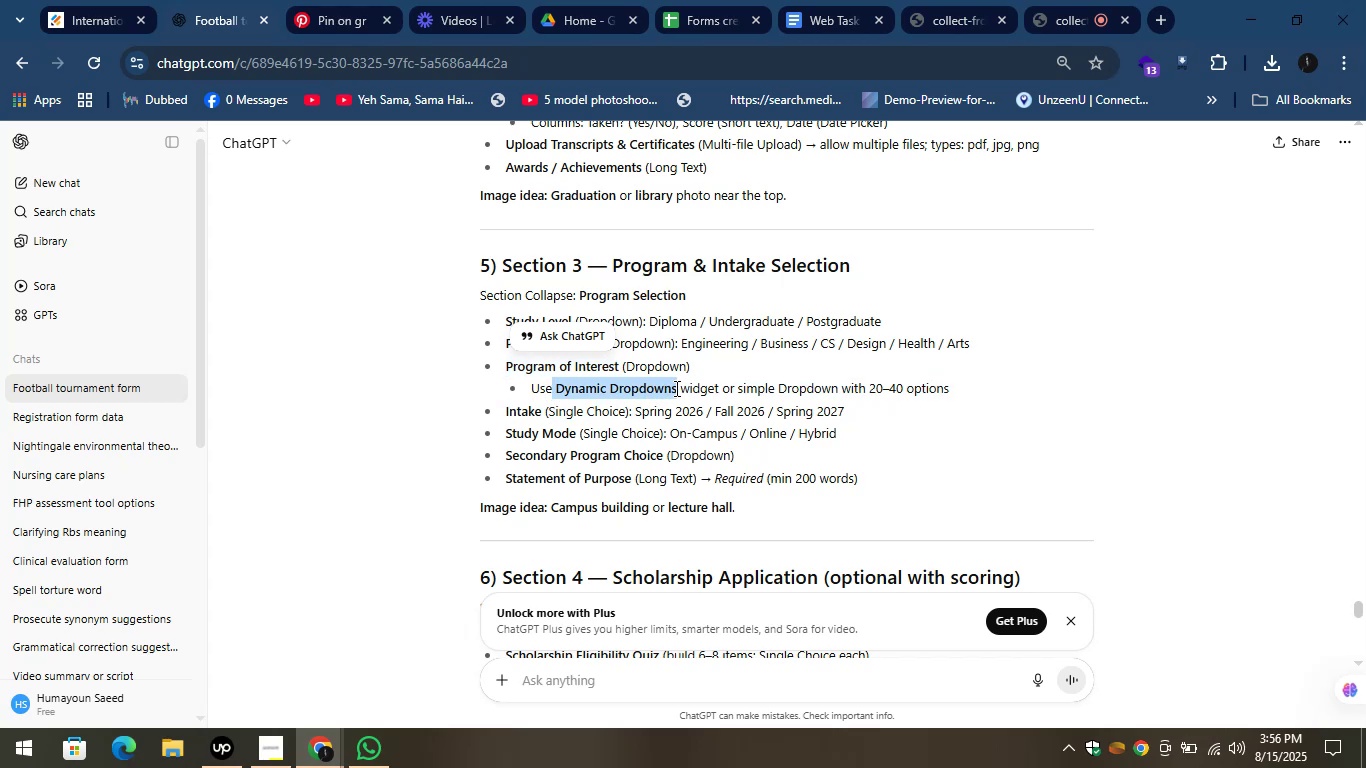 
key(Control+C)
 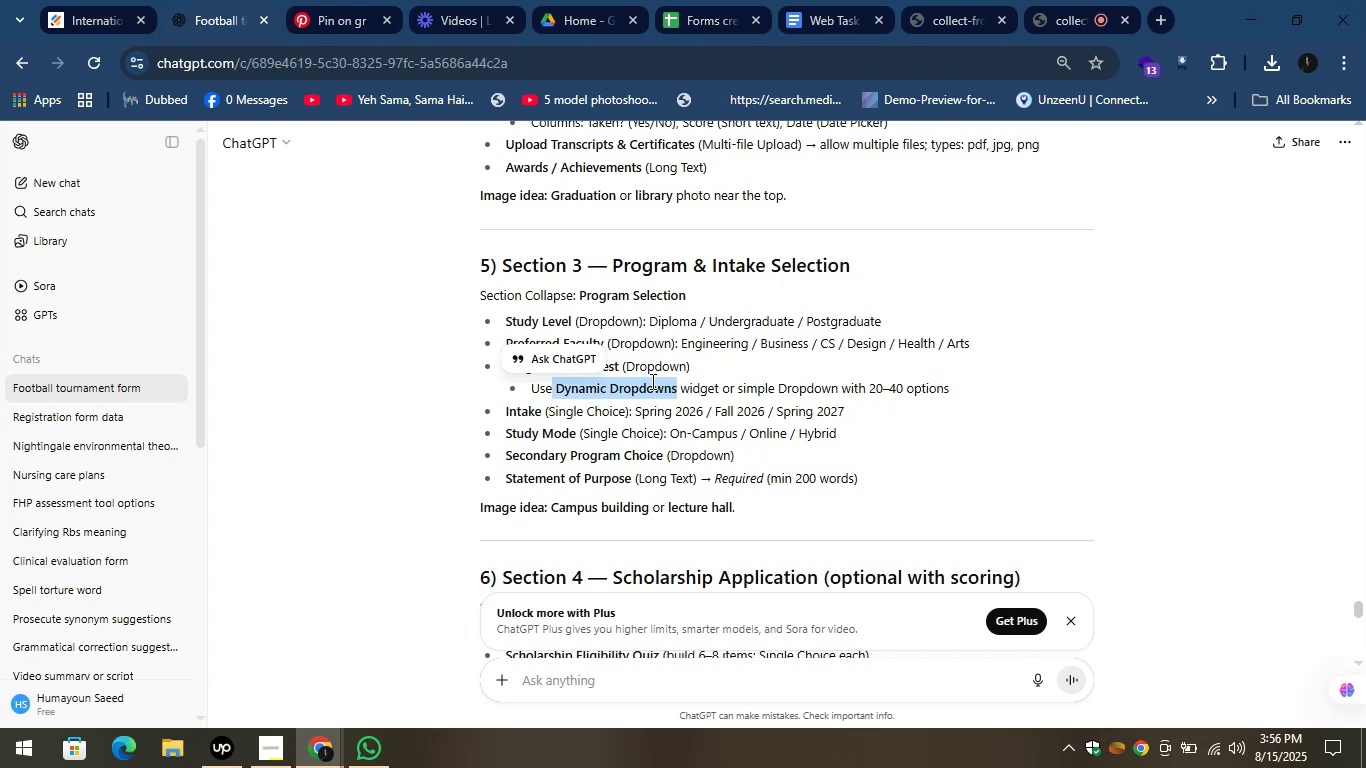 
key(Control+C)
 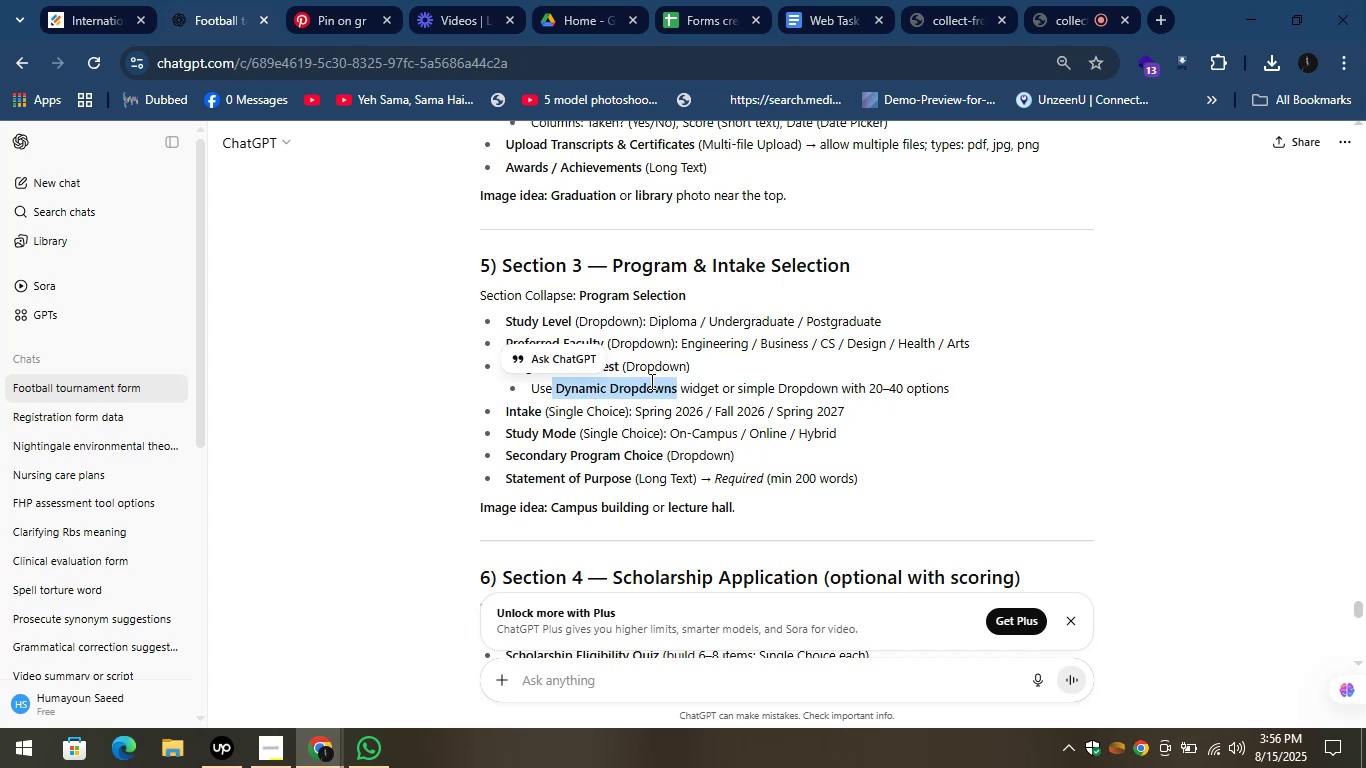 
key(C)
 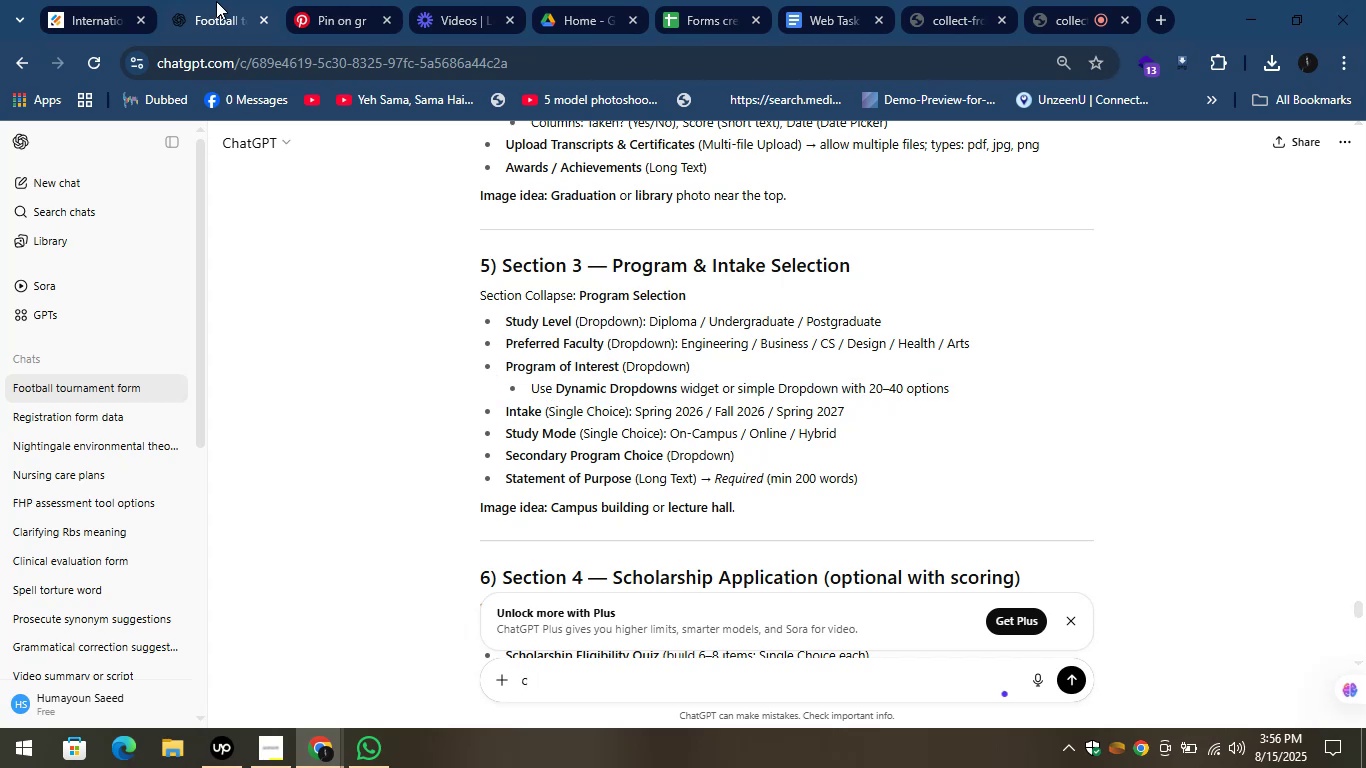 
left_click([88, 0])
 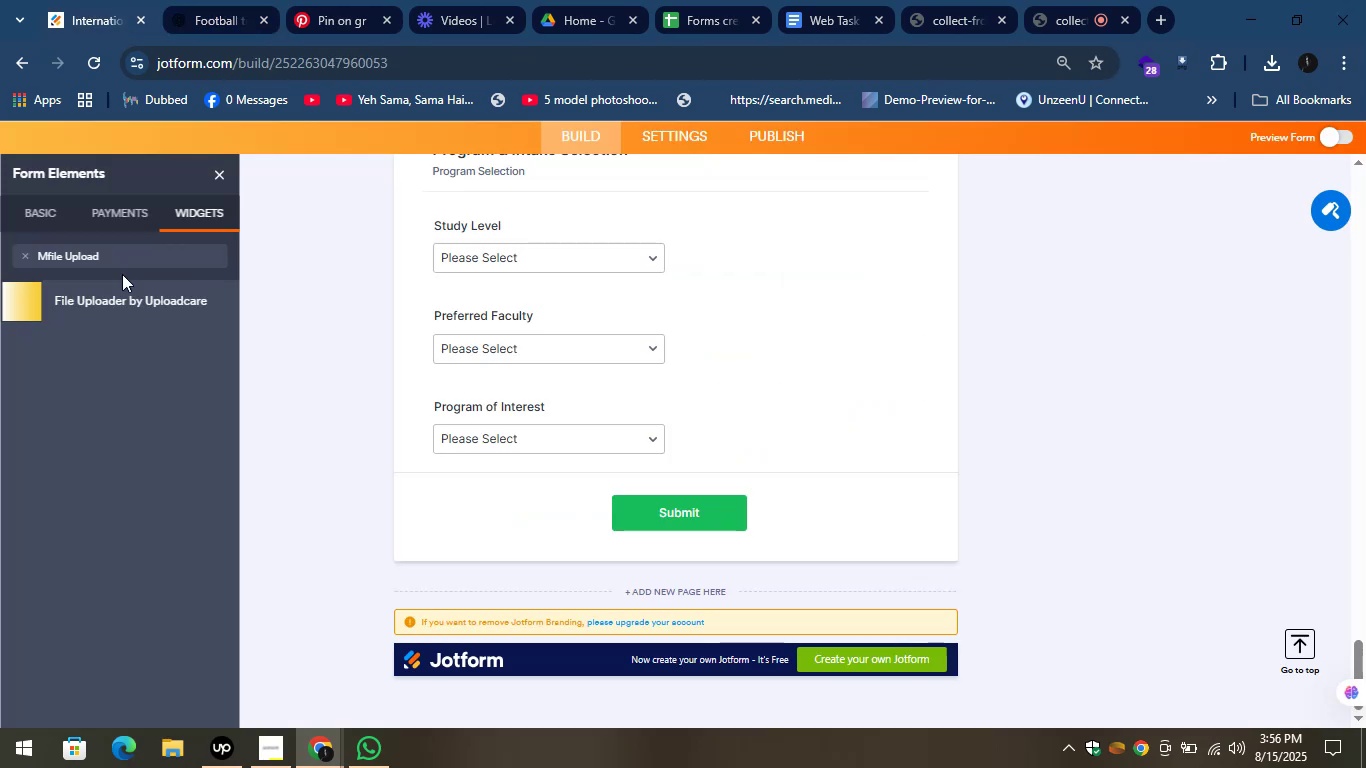 
left_click([115, 261])
 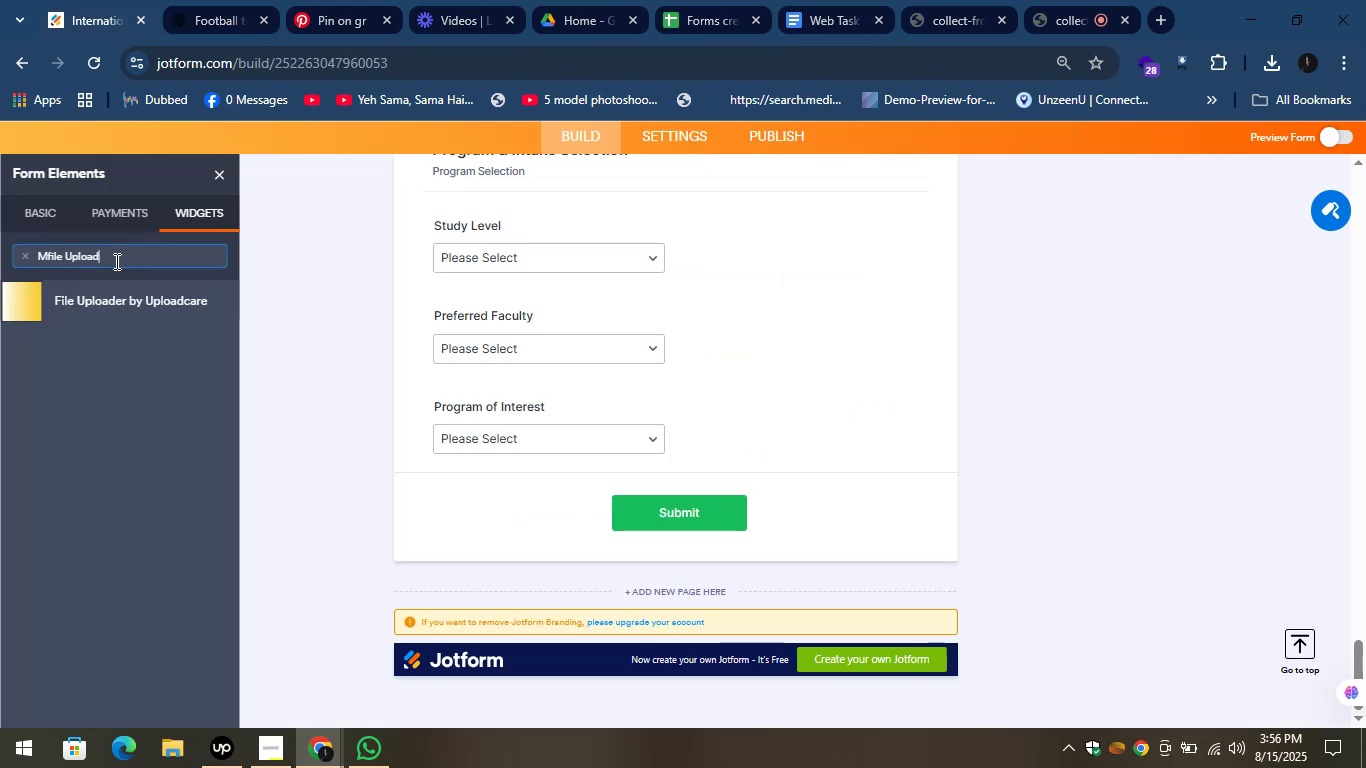 
key(Control+A)
 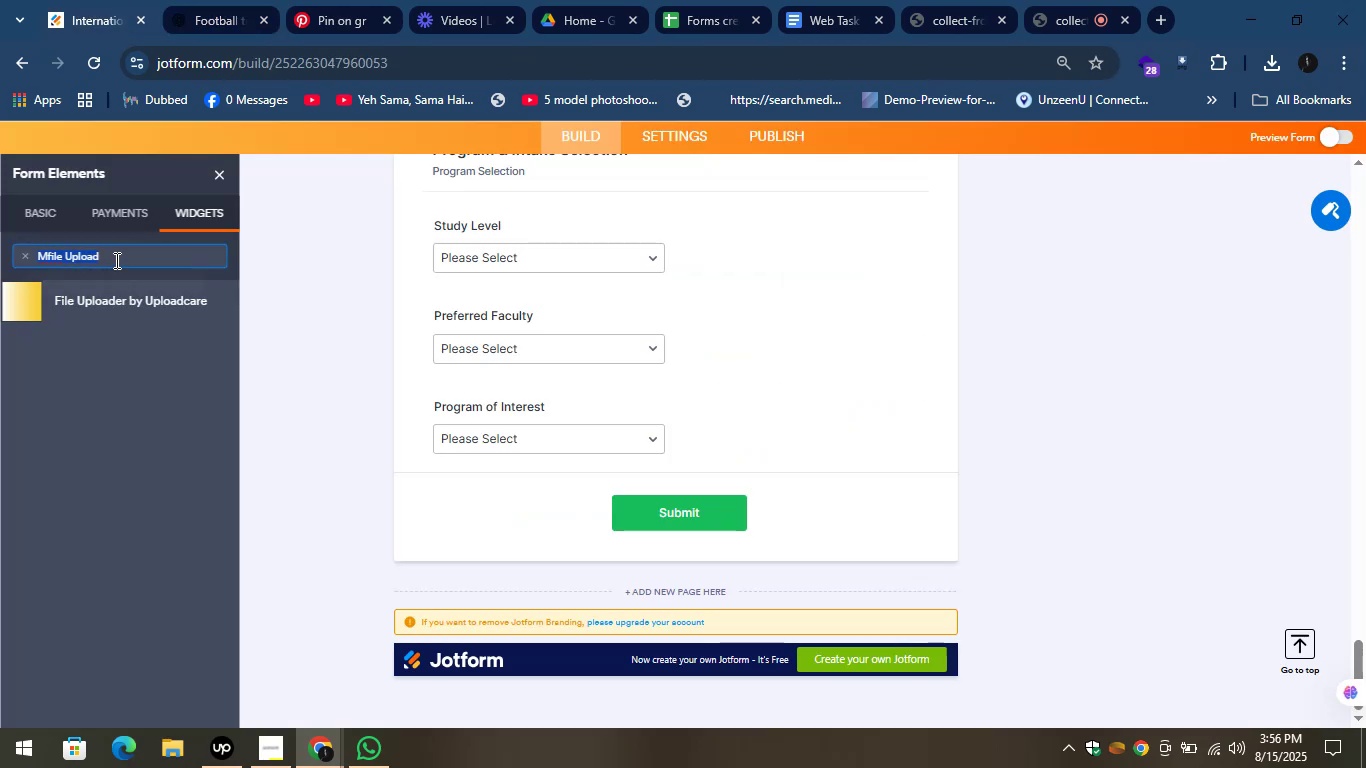 
key(Control+V)
 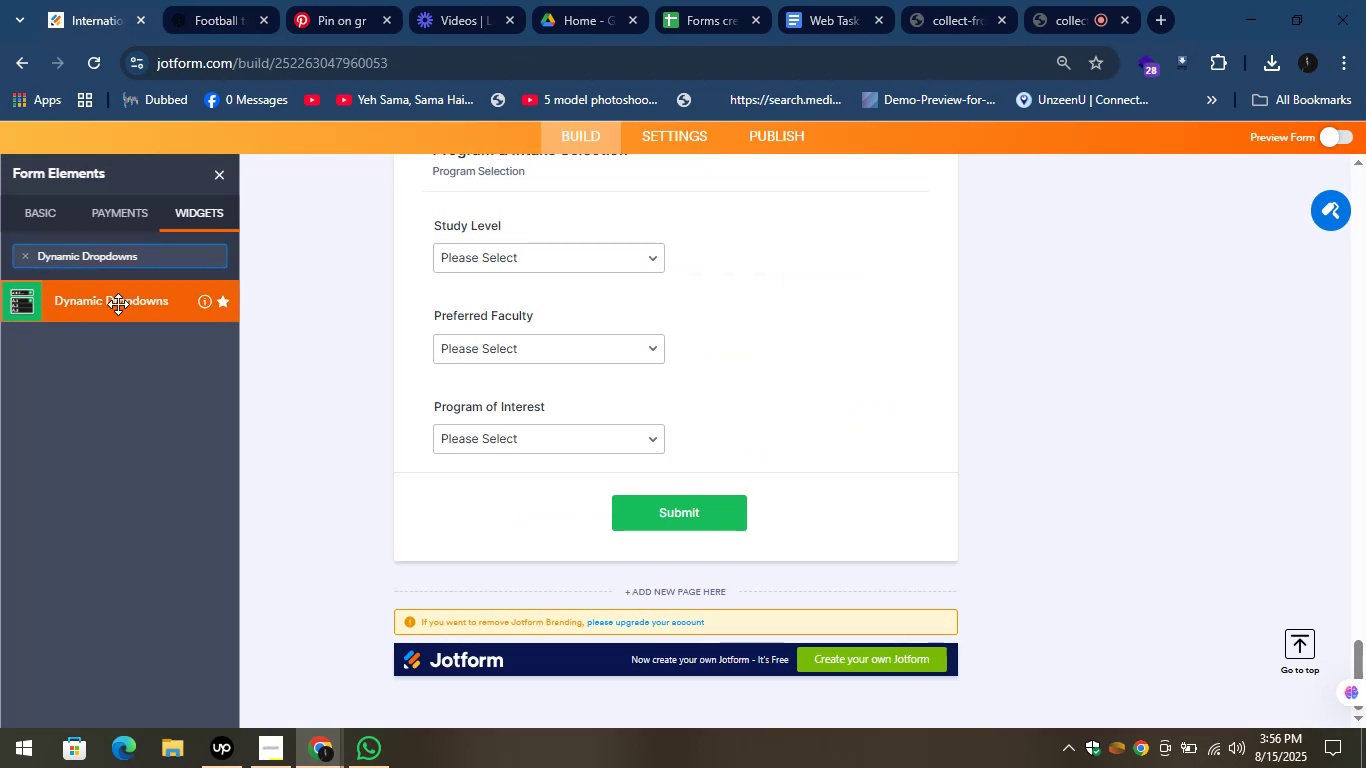 
left_click_drag(start_coordinate=[118, 305], to_coordinate=[491, 460])
 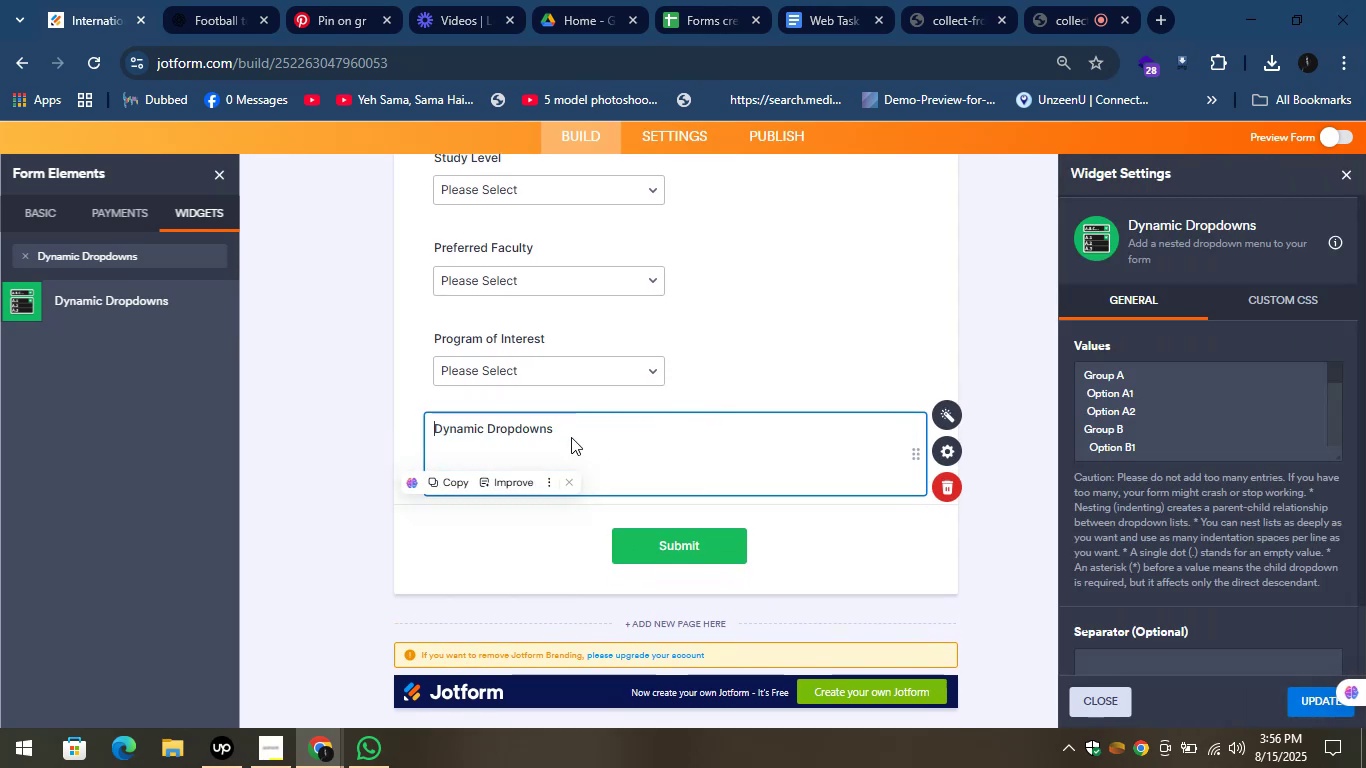 
wait(5.37)
 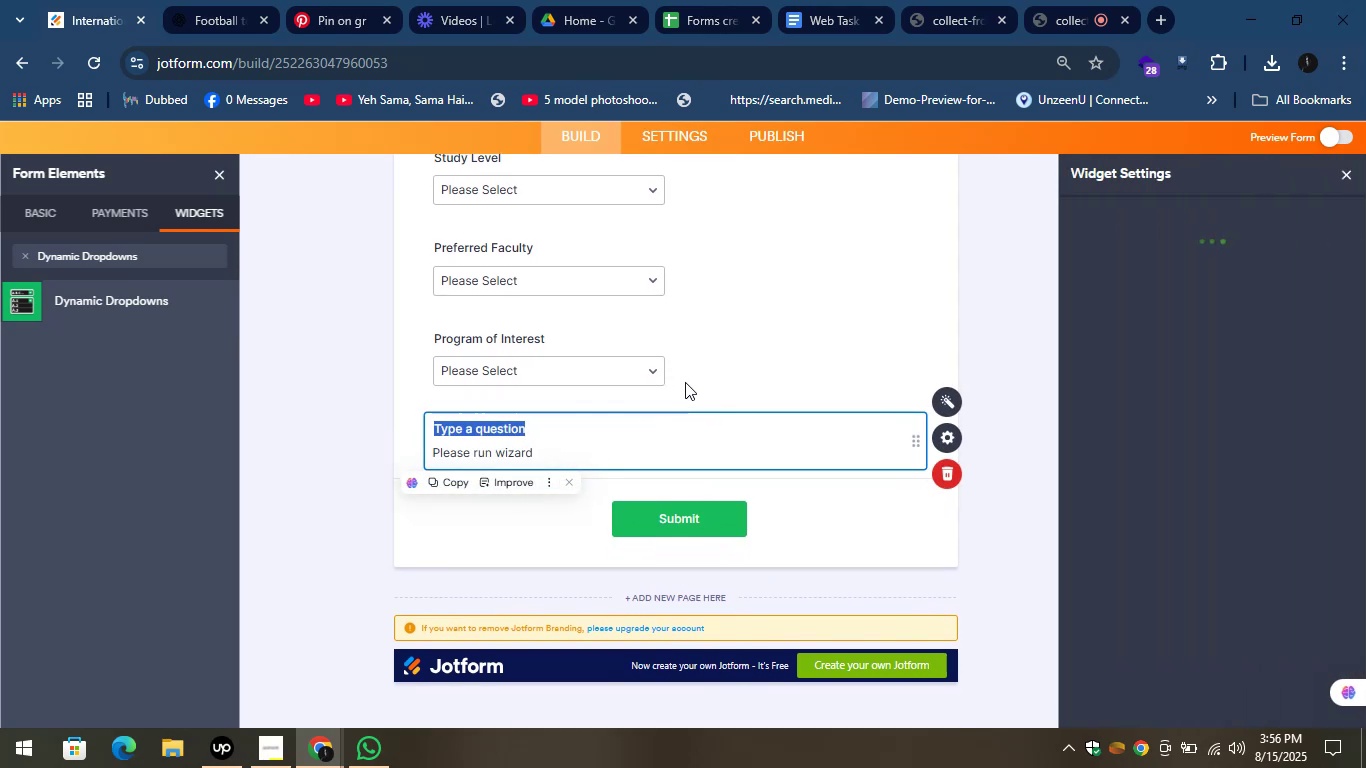 
left_click([1142, 380])
 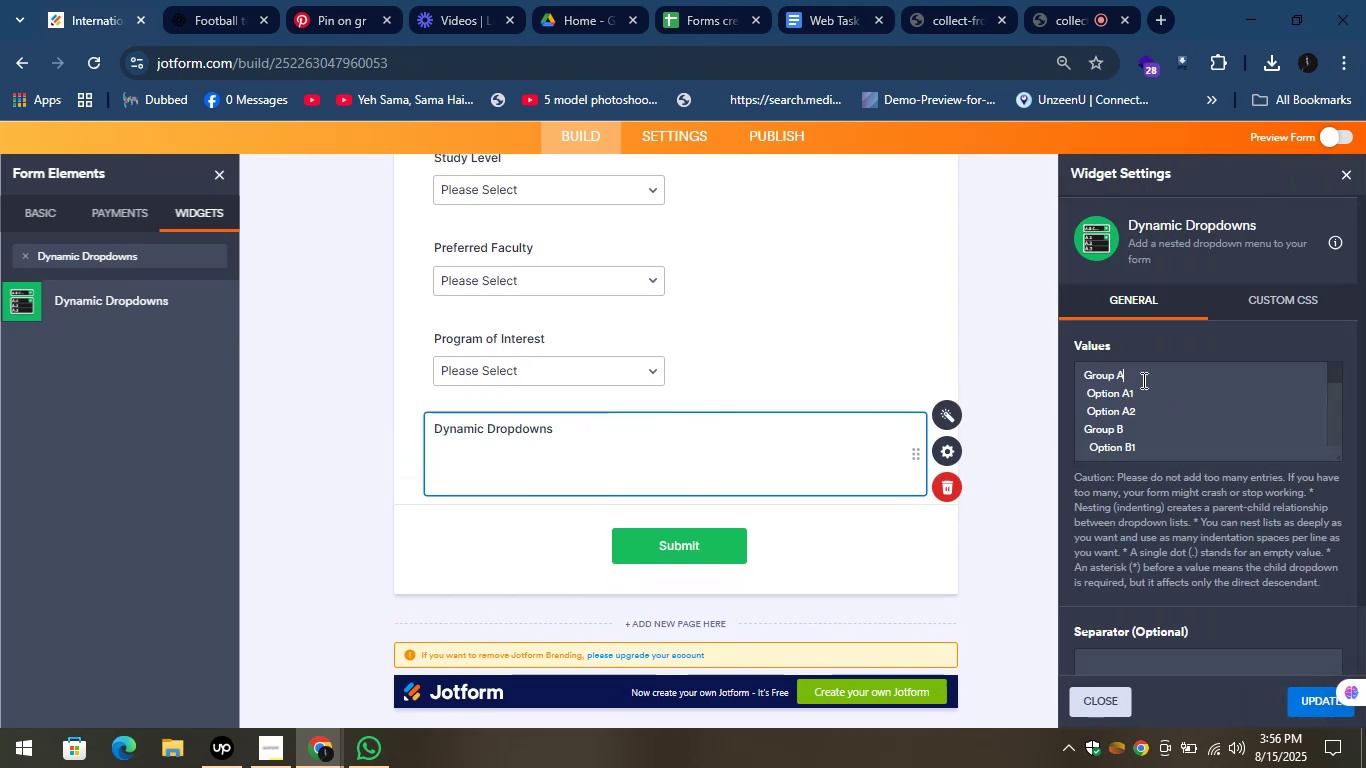 
scroll: coordinate [1142, 379], scroll_direction: down, amount: 1.0
 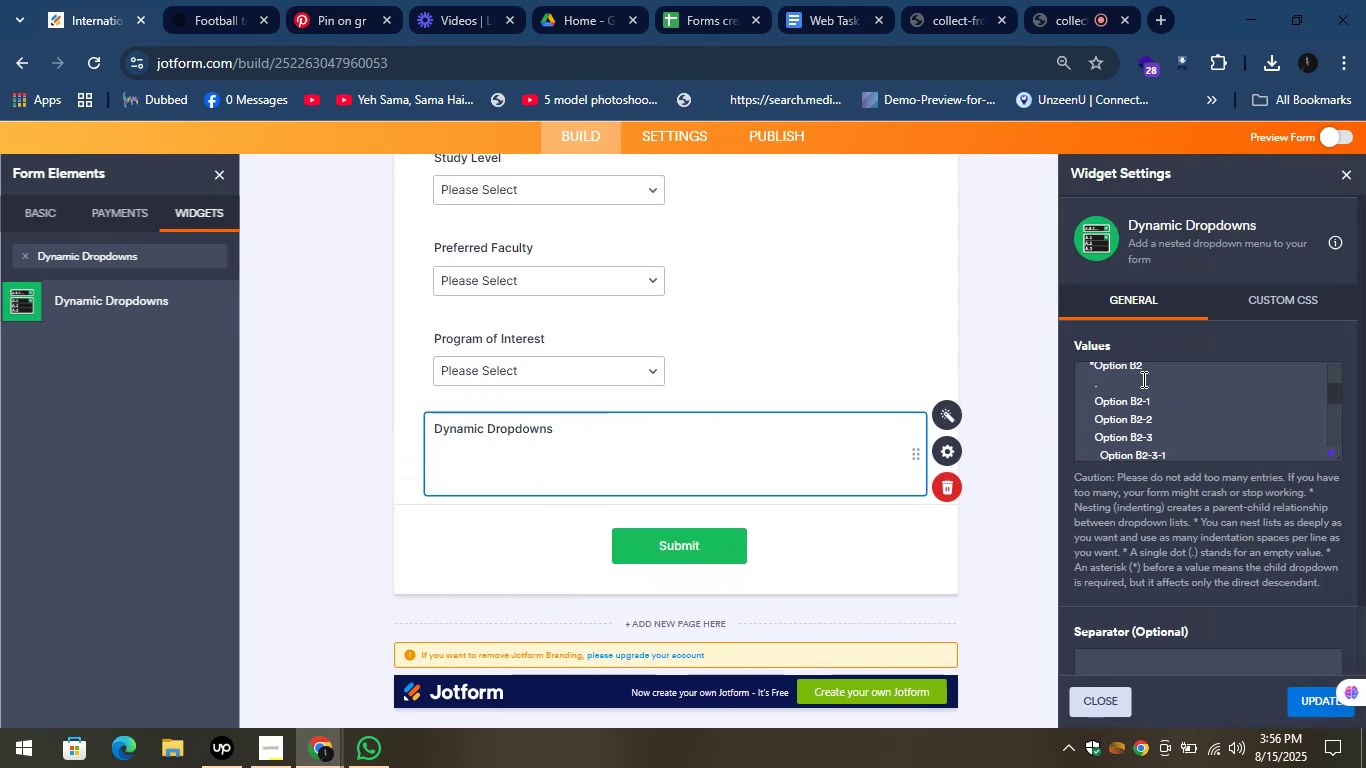 
scroll: coordinate [1142, 379], scroll_direction: up, amount: 1.0
 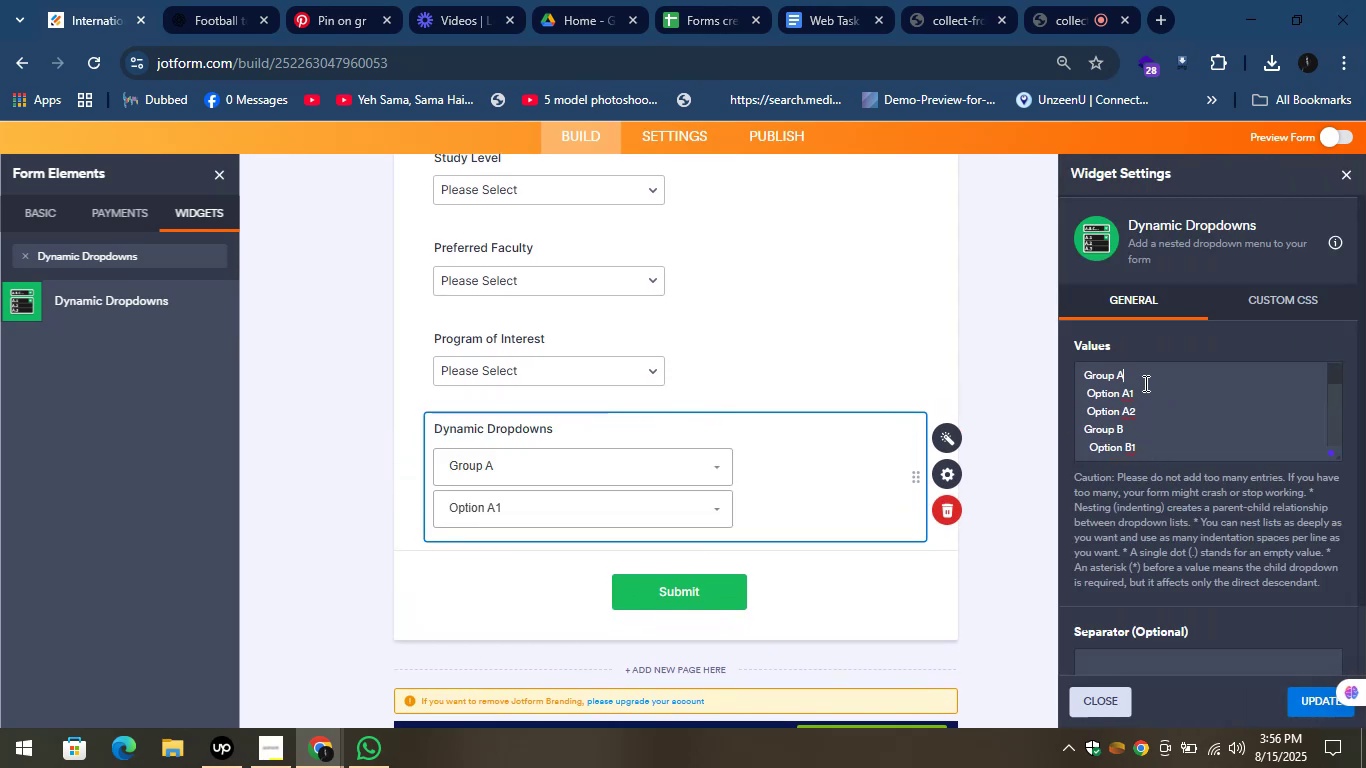 
scroll: coordinate [1144, 387], scroll_direction: down, amount: 9.0
 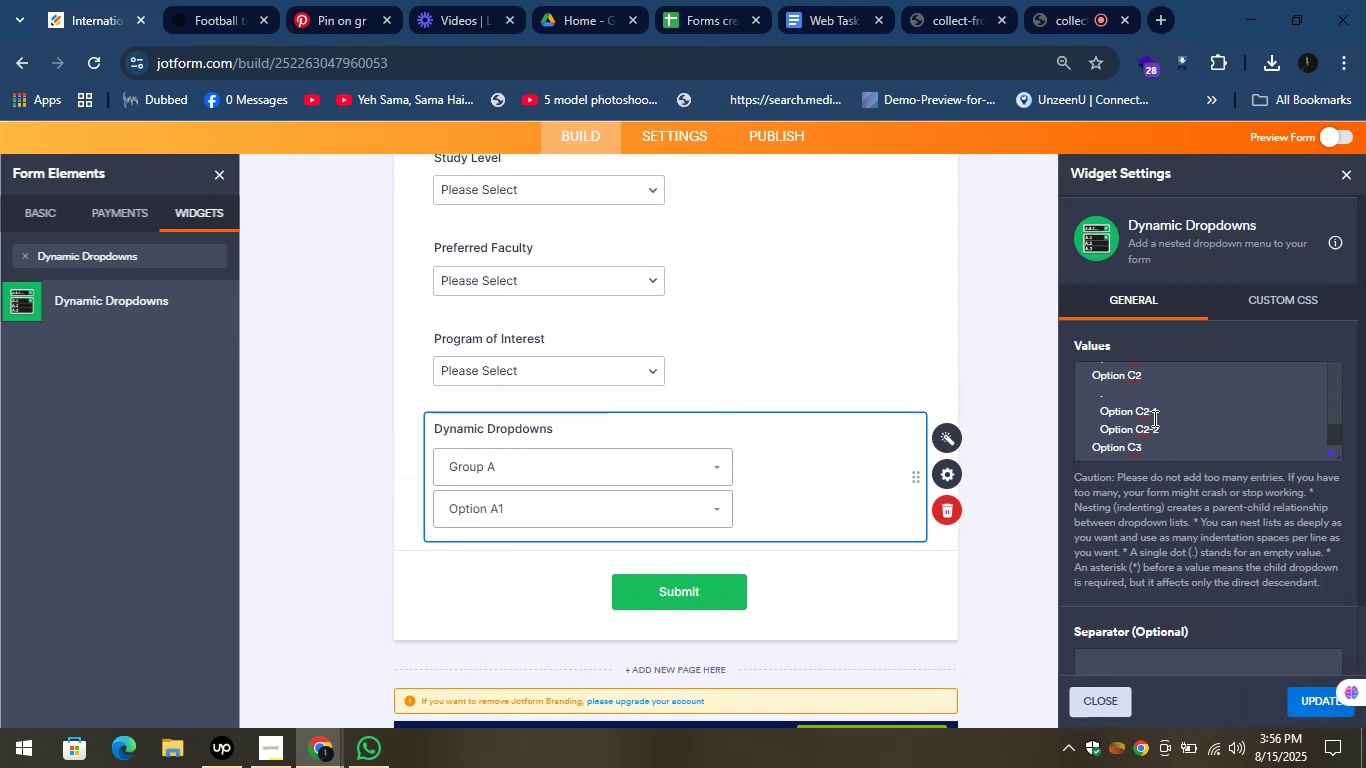 
scroll: coordinate [1158, 431], scroll_direction: up, amount: 4.0
 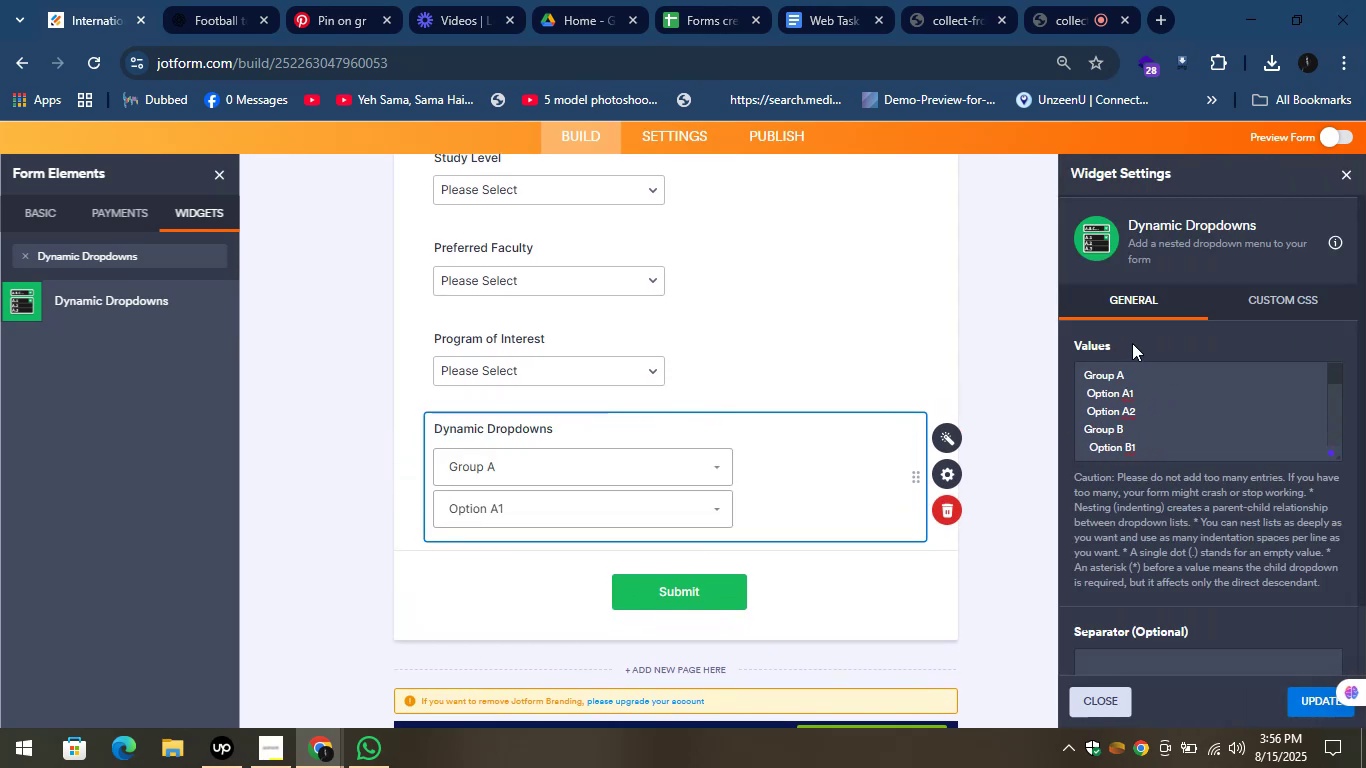 
left_click([1132, 342])
 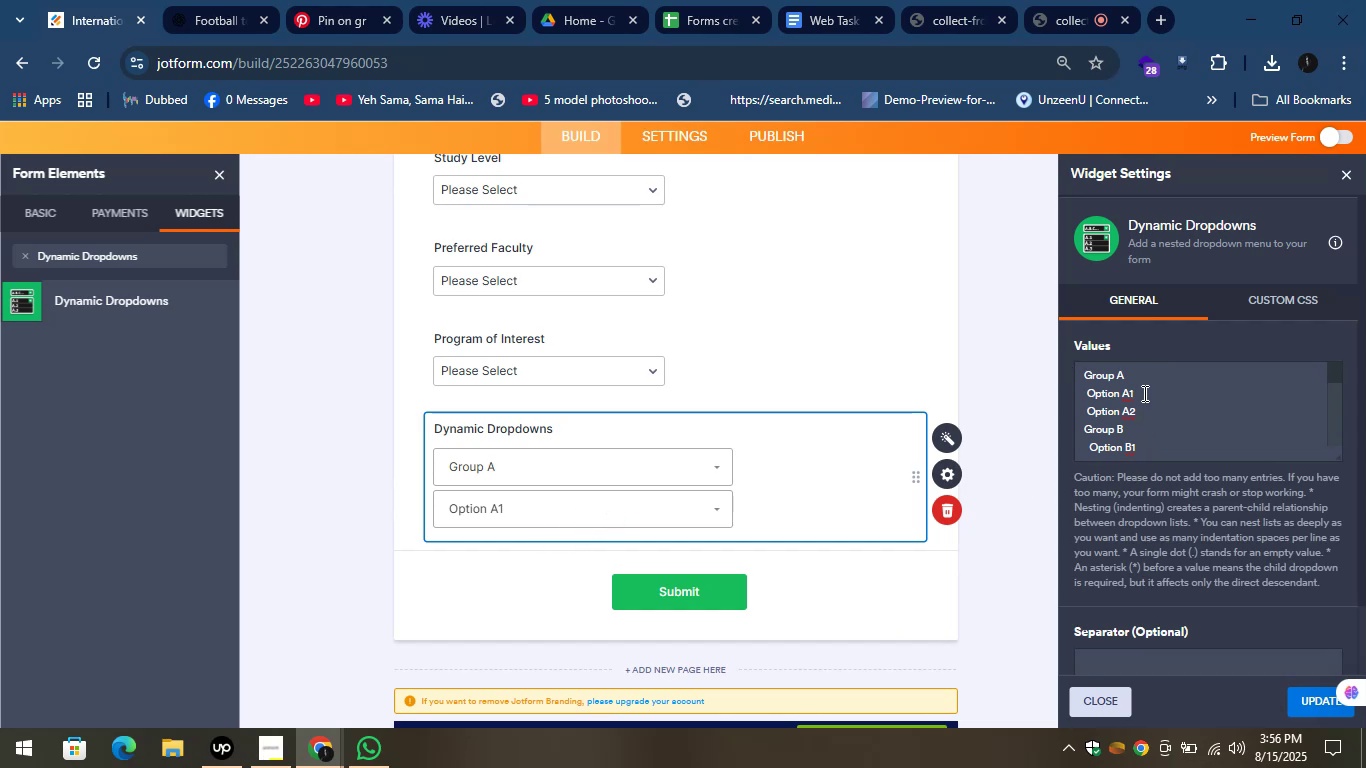 
wait(9.2)
 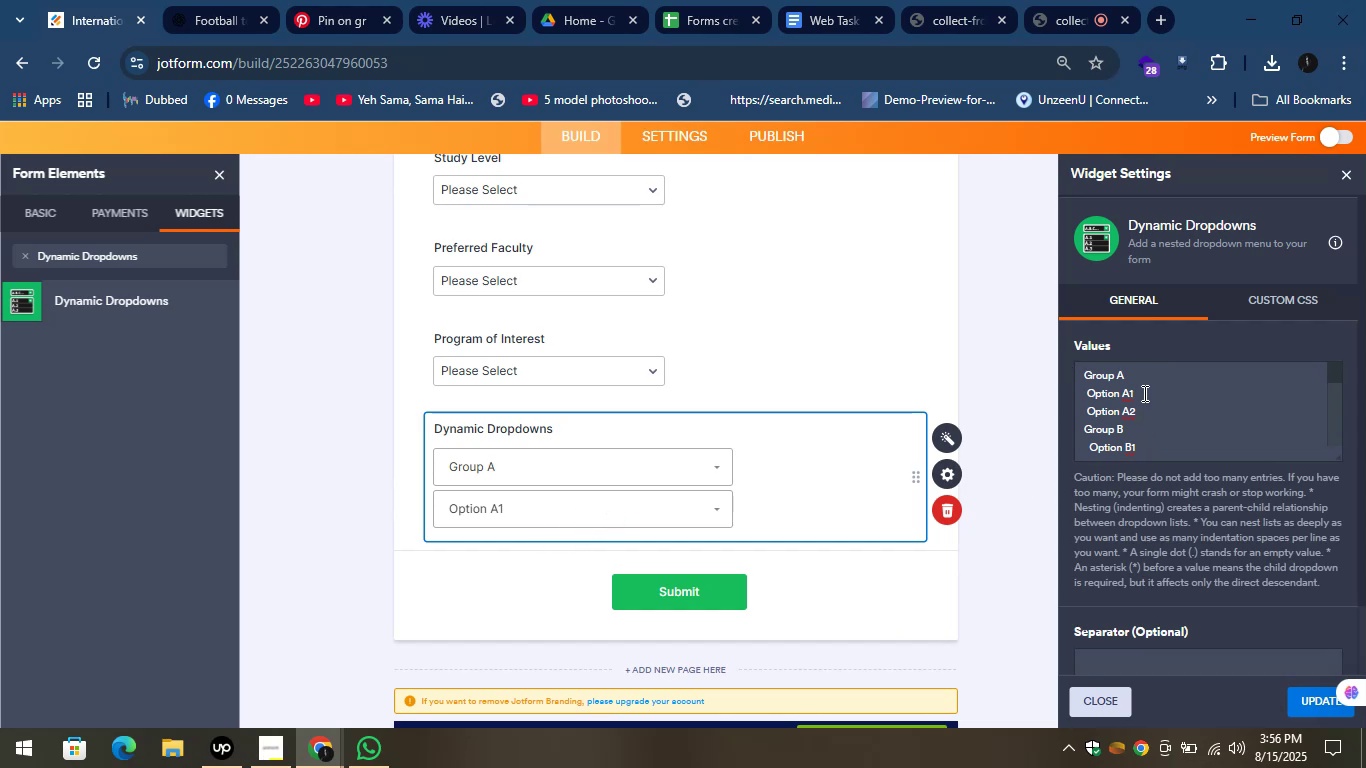 
left_click([1163, 466])
 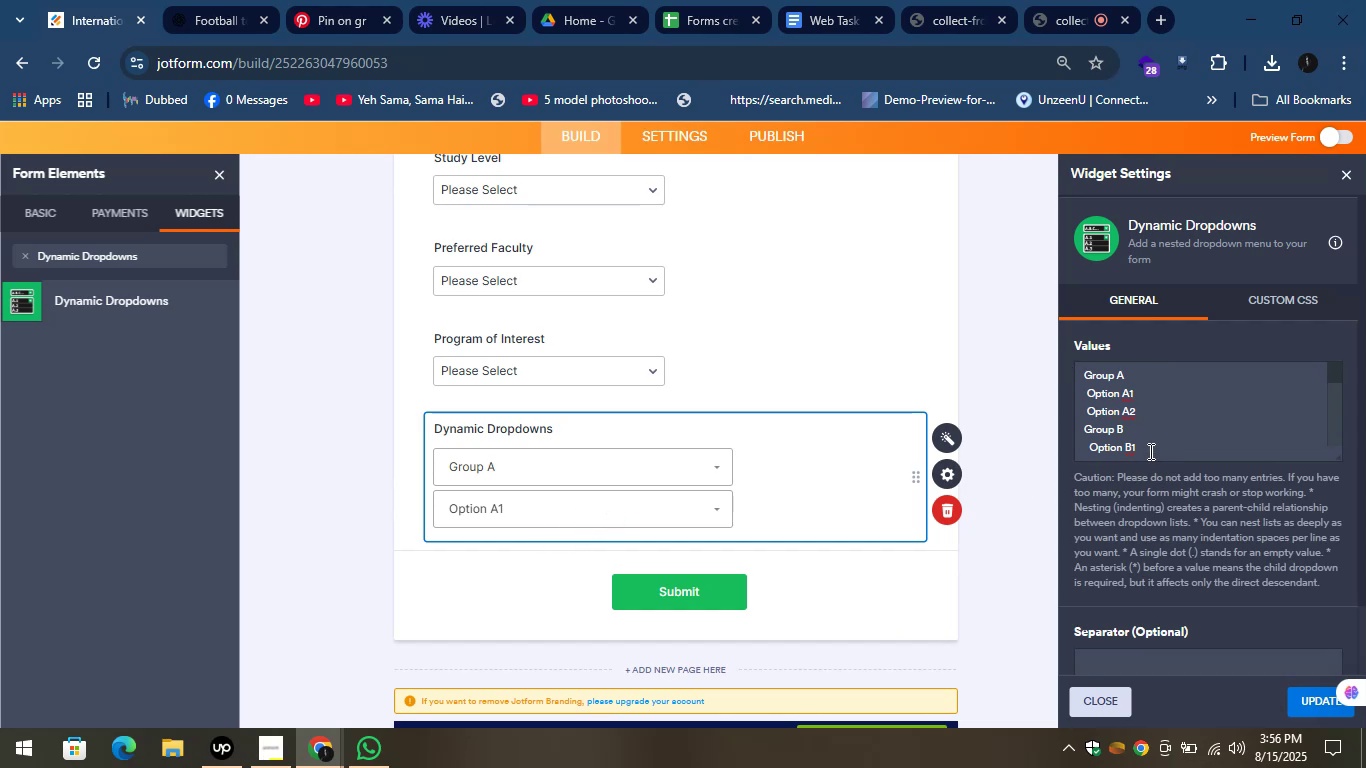 
left_click([1143, 446])
 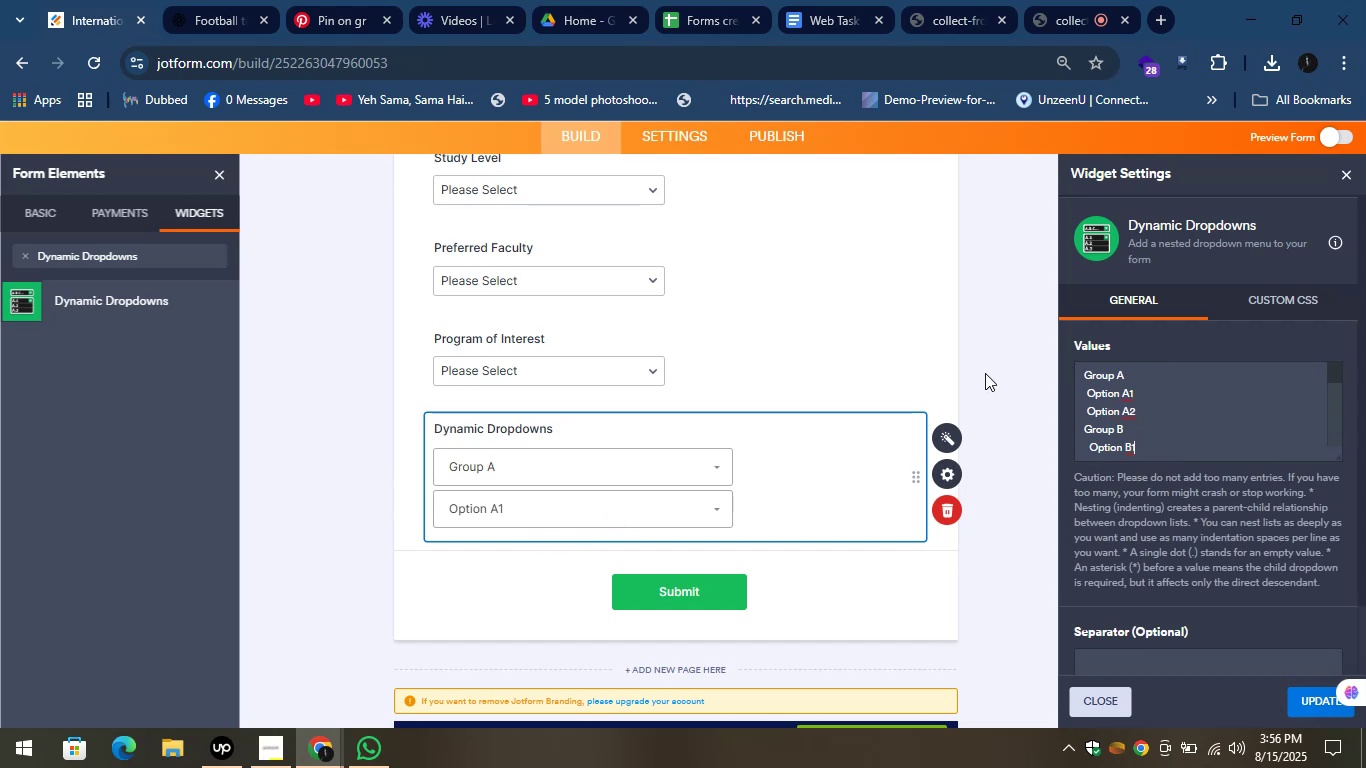 
left_click([979, 368])
 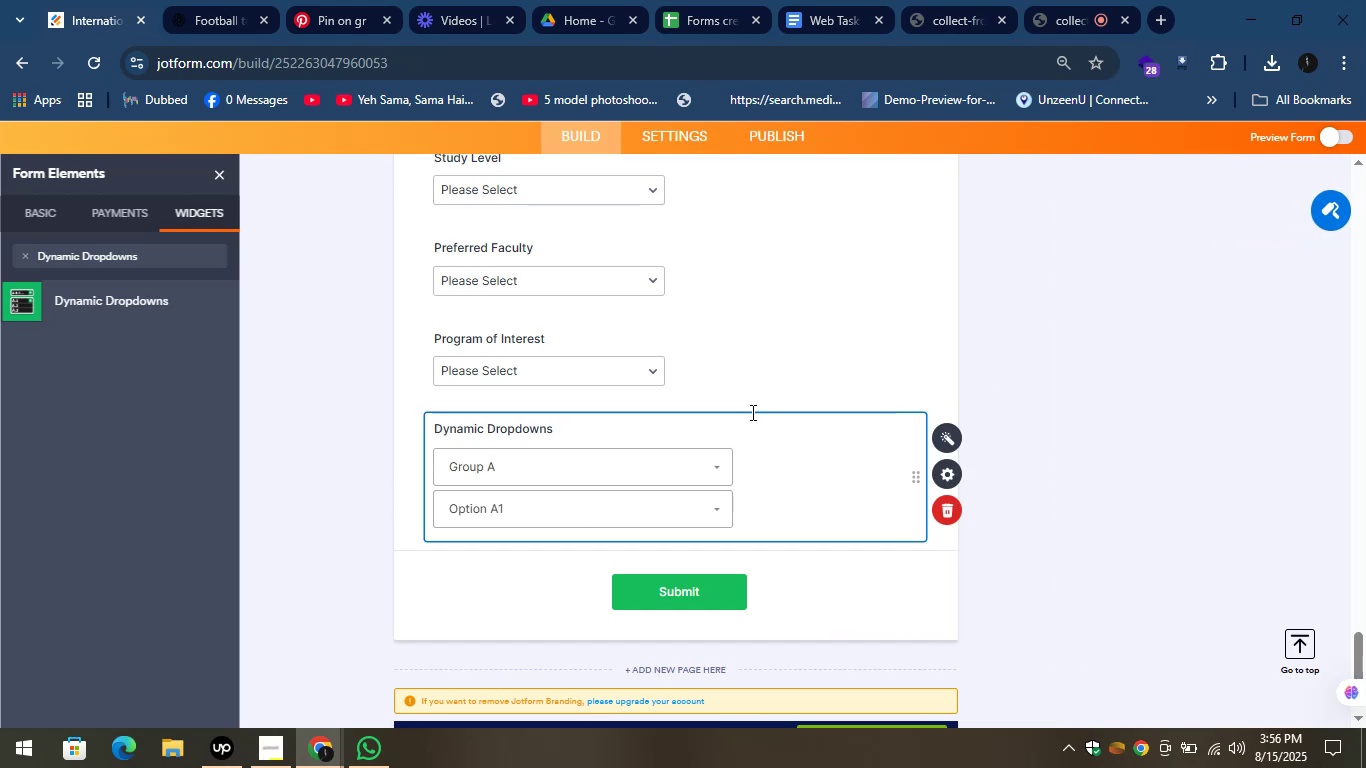 
left_click([1027, 330])
 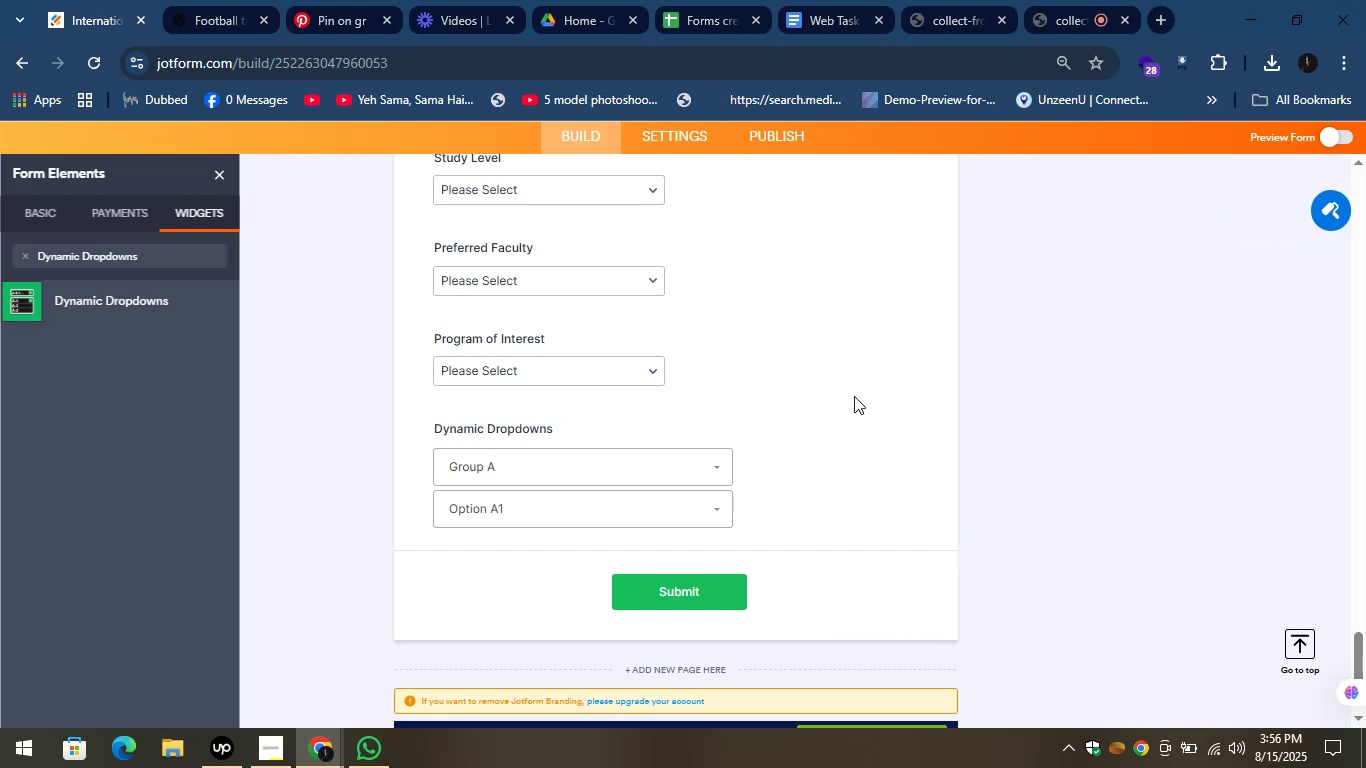 
scroll: coordinate [828, 394], scroll_direction: down, amount: 2.0
 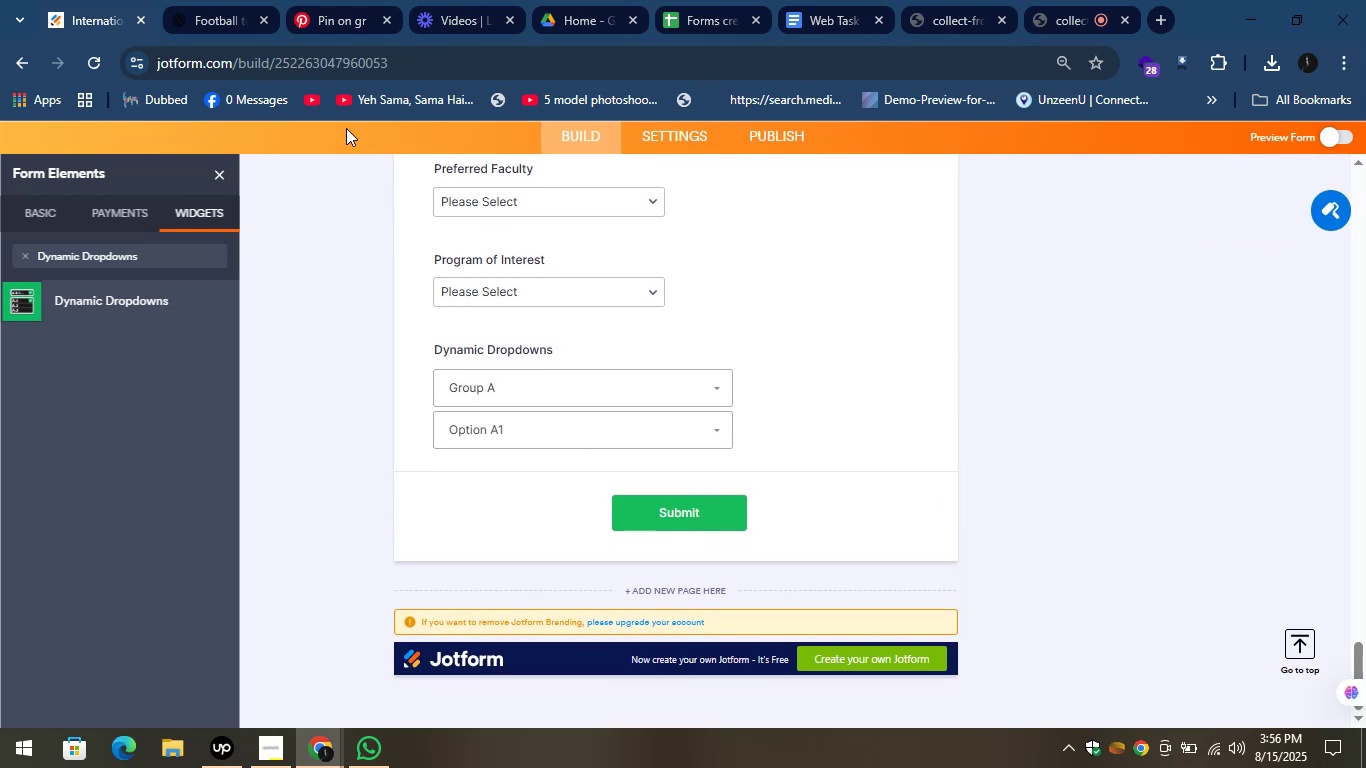 
mouse_move([175, 13])
 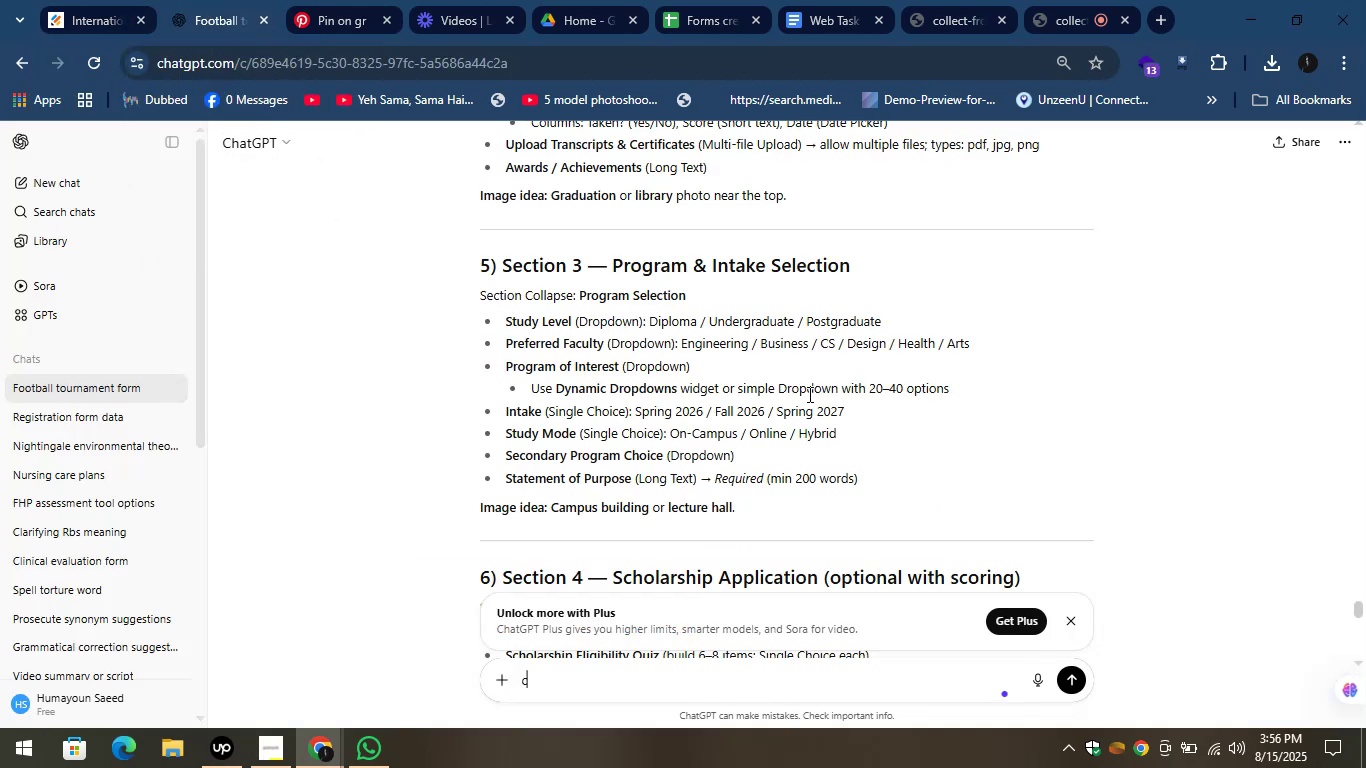 
scroll: coordinate [810, 396], scroll_direction: down, amount: 1.0
 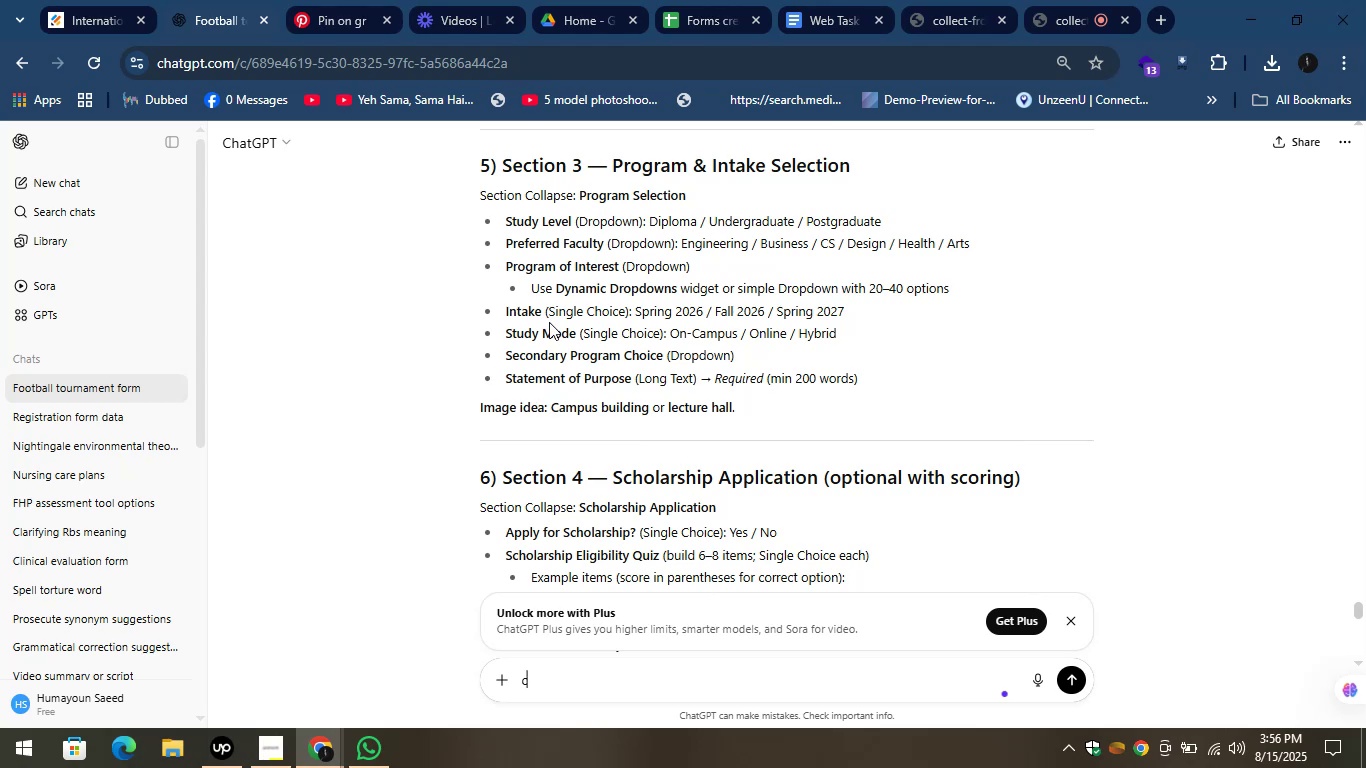 
left_click_drag(start_coordinate=[543, 315], to_coordinate=[497, 311])
 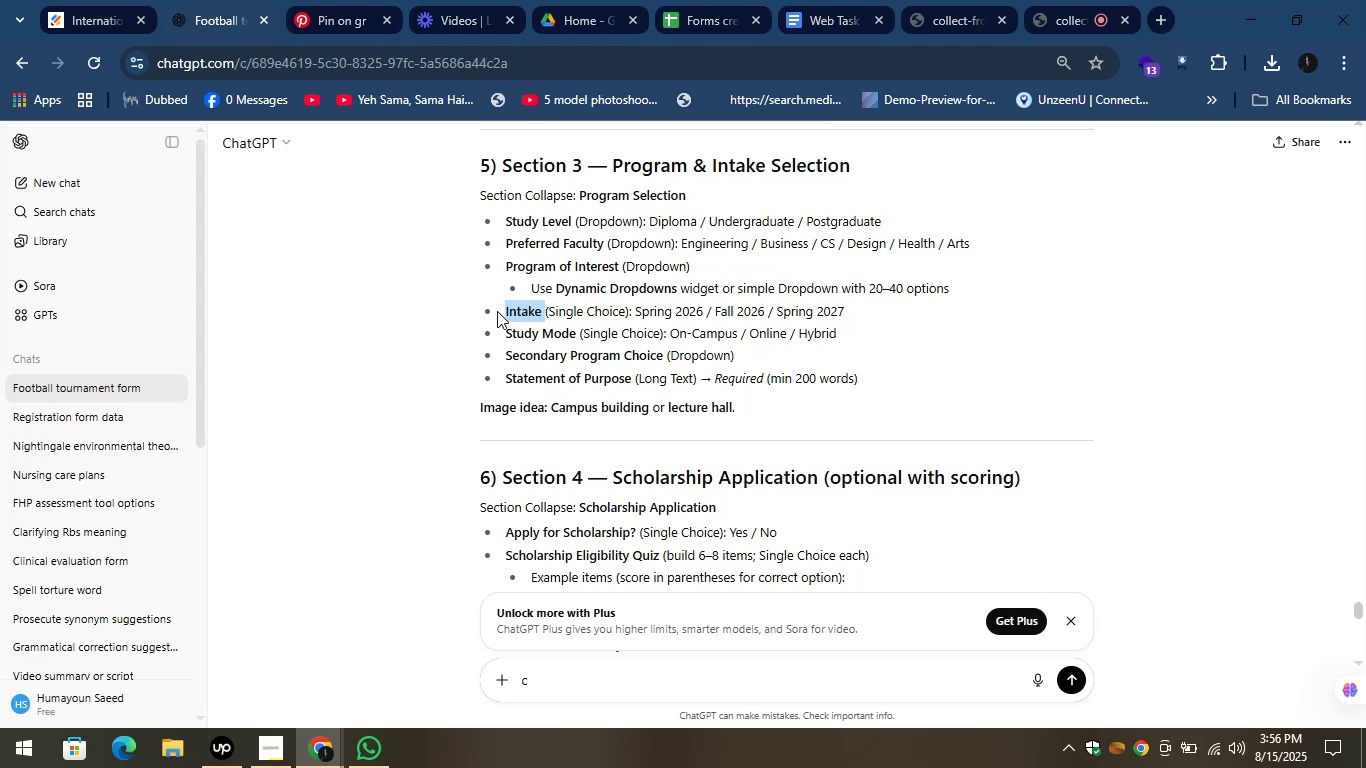 
key(Control+C)
 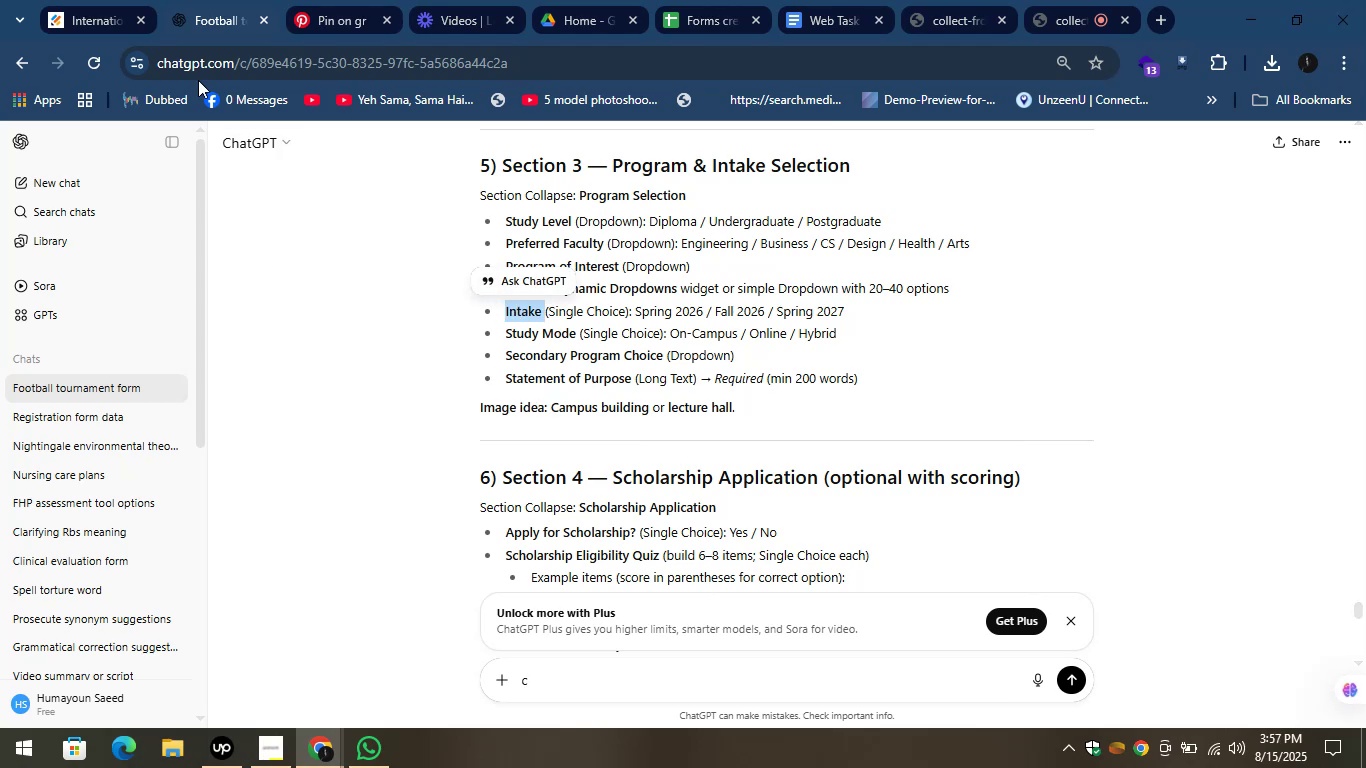 
left_click([89, 0])
 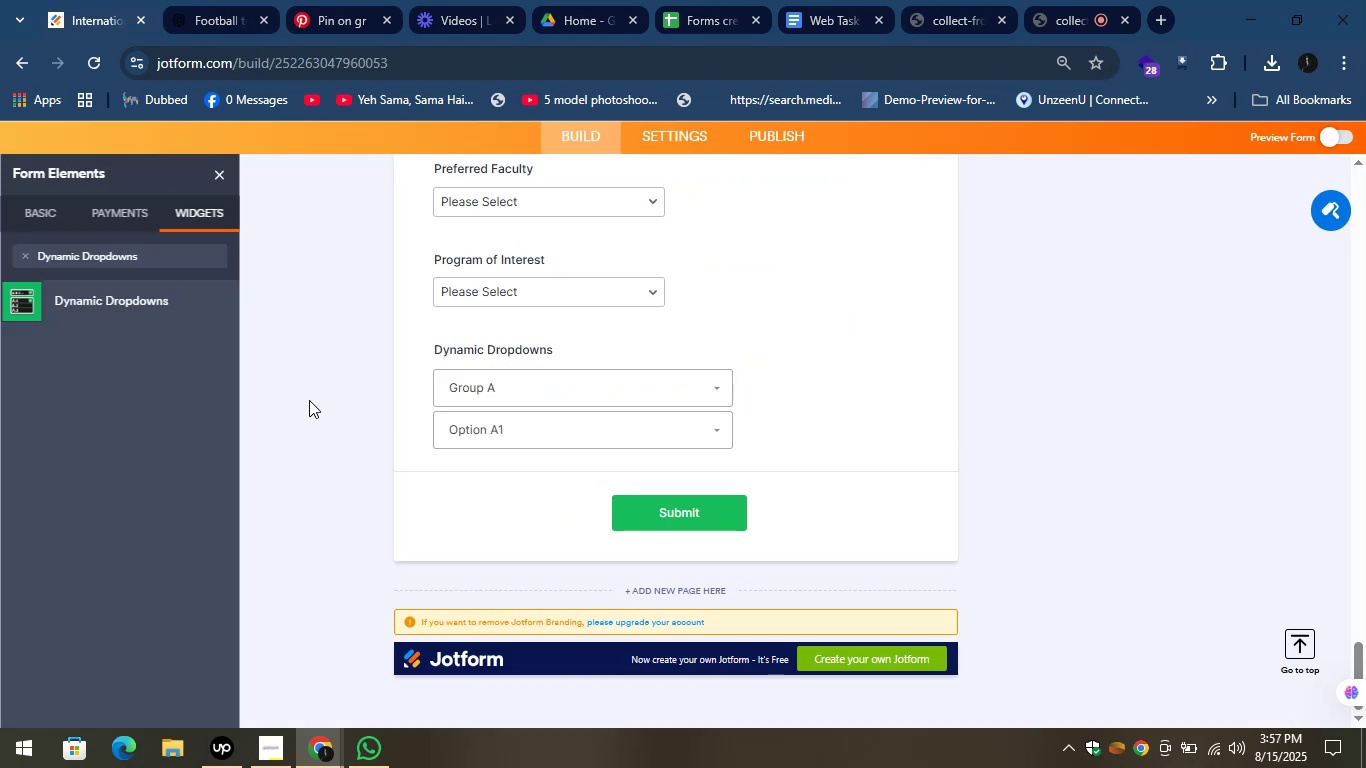 
left_click([36, 220])
 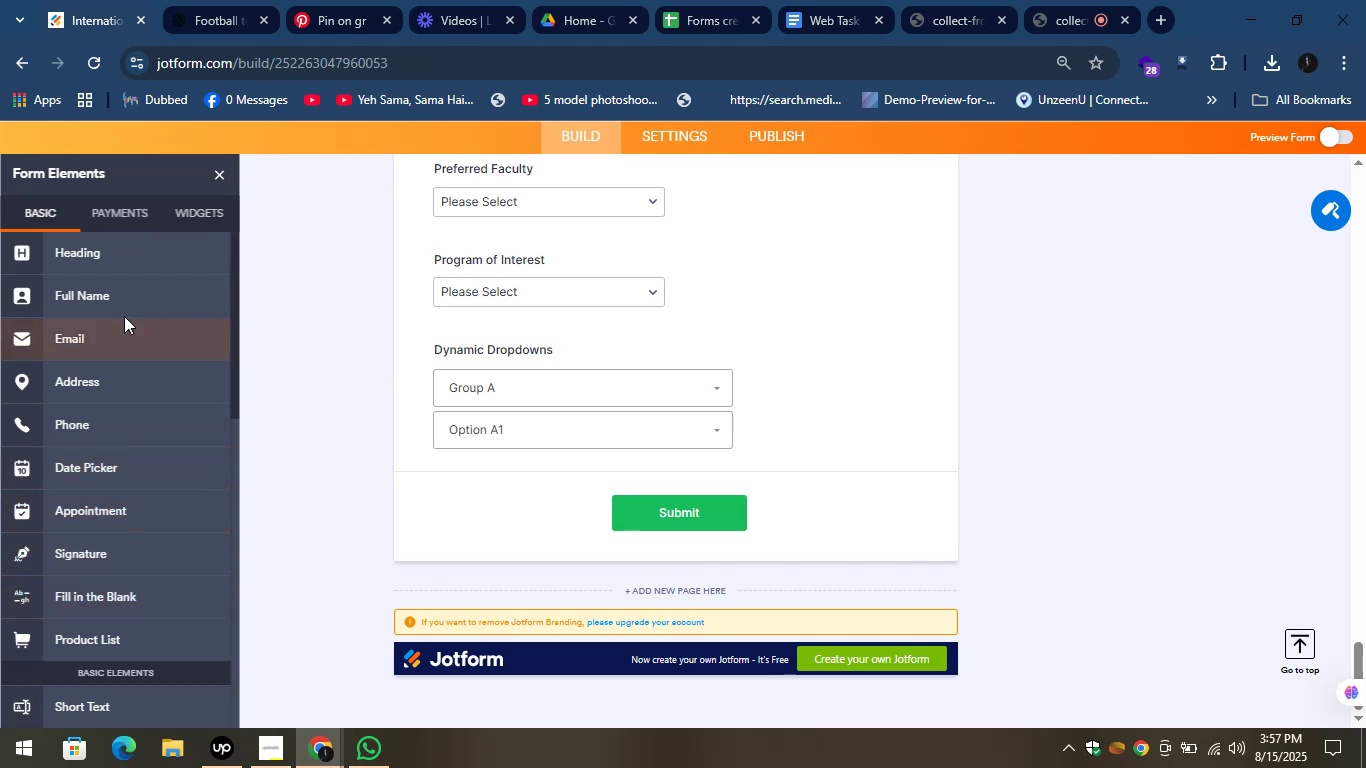 
scroll: coordinate [143, 396], scroll_direction: up, amount: 1.0
 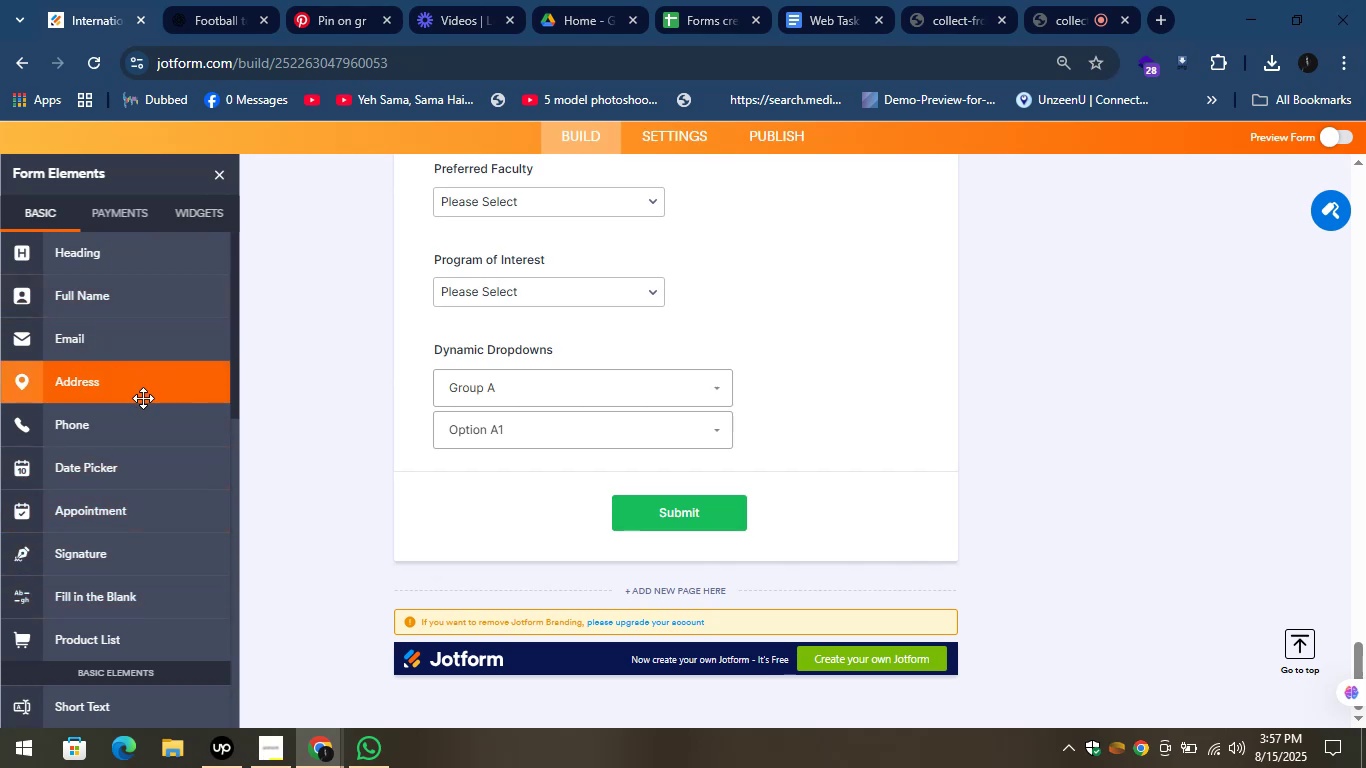 
scroll: coordinate [115, 581], scroll_direction: down, amount: 5.0
 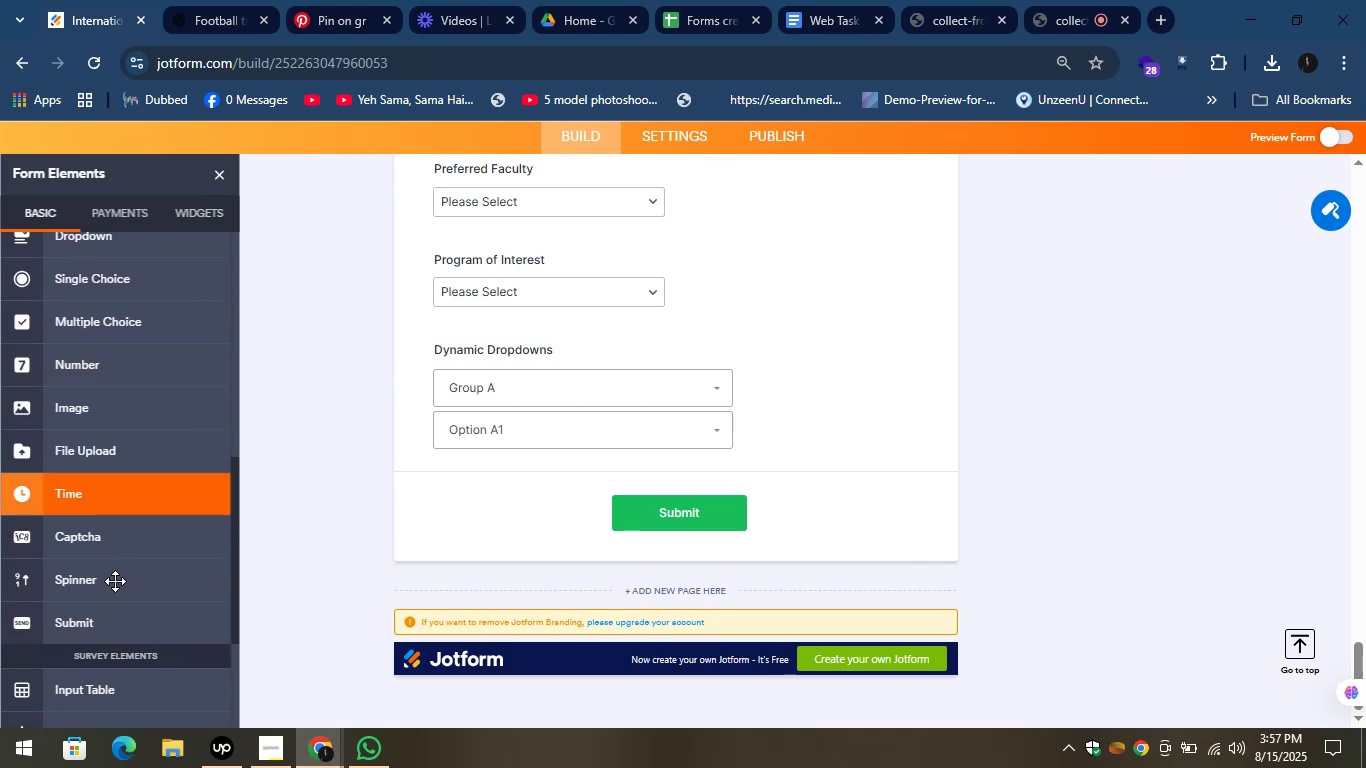 
scroll: coordinate [115, 581], scroll_direction: up, amount: 1.0
 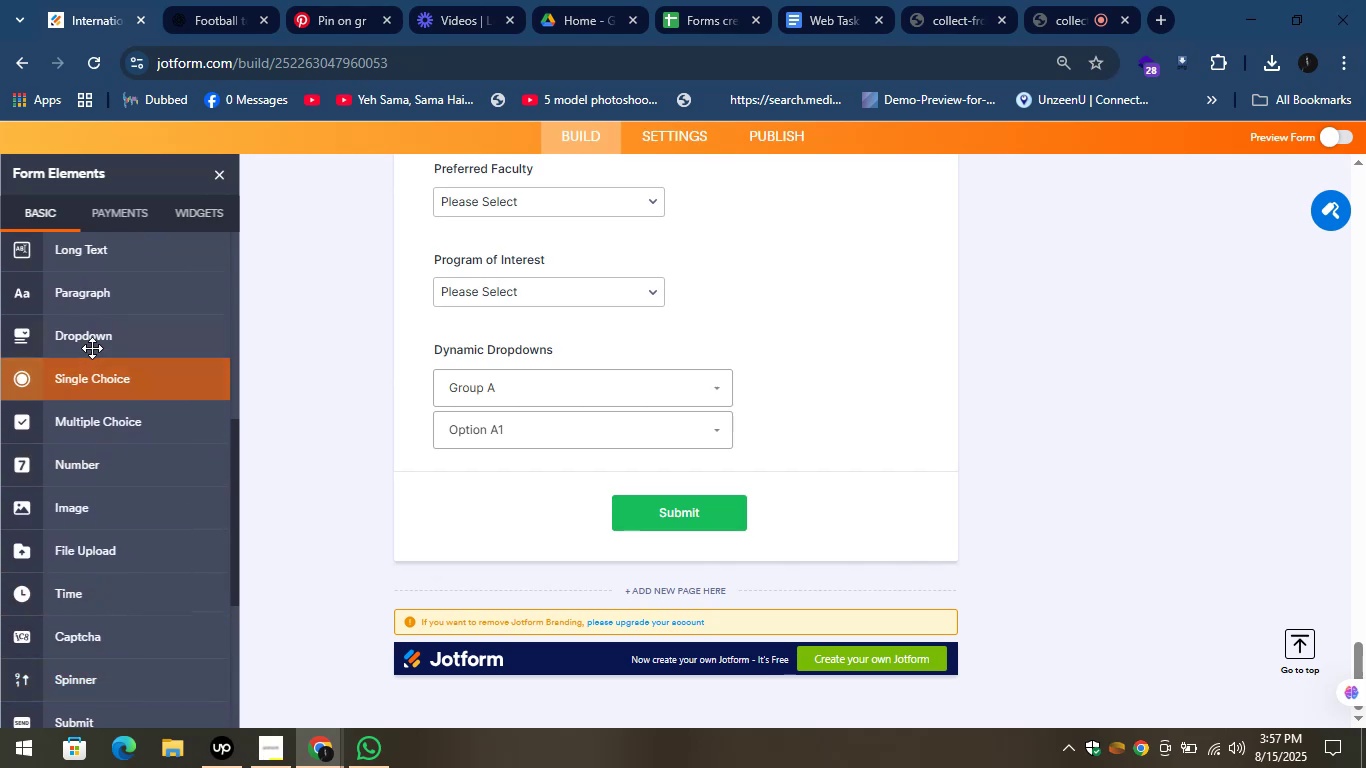 
left_click_drag(start_coordinate=[72, 338], to_coordinate=[477, 480])
 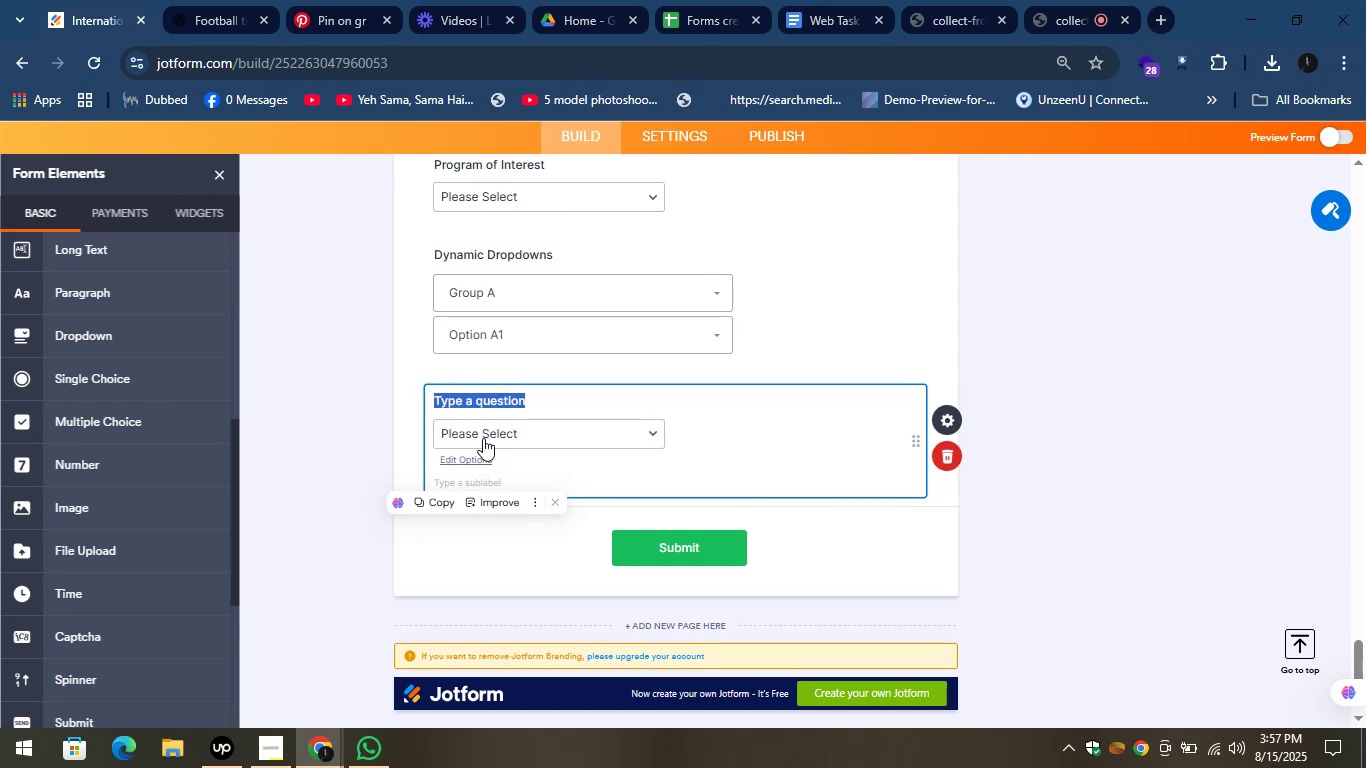 
key(Control+V)
 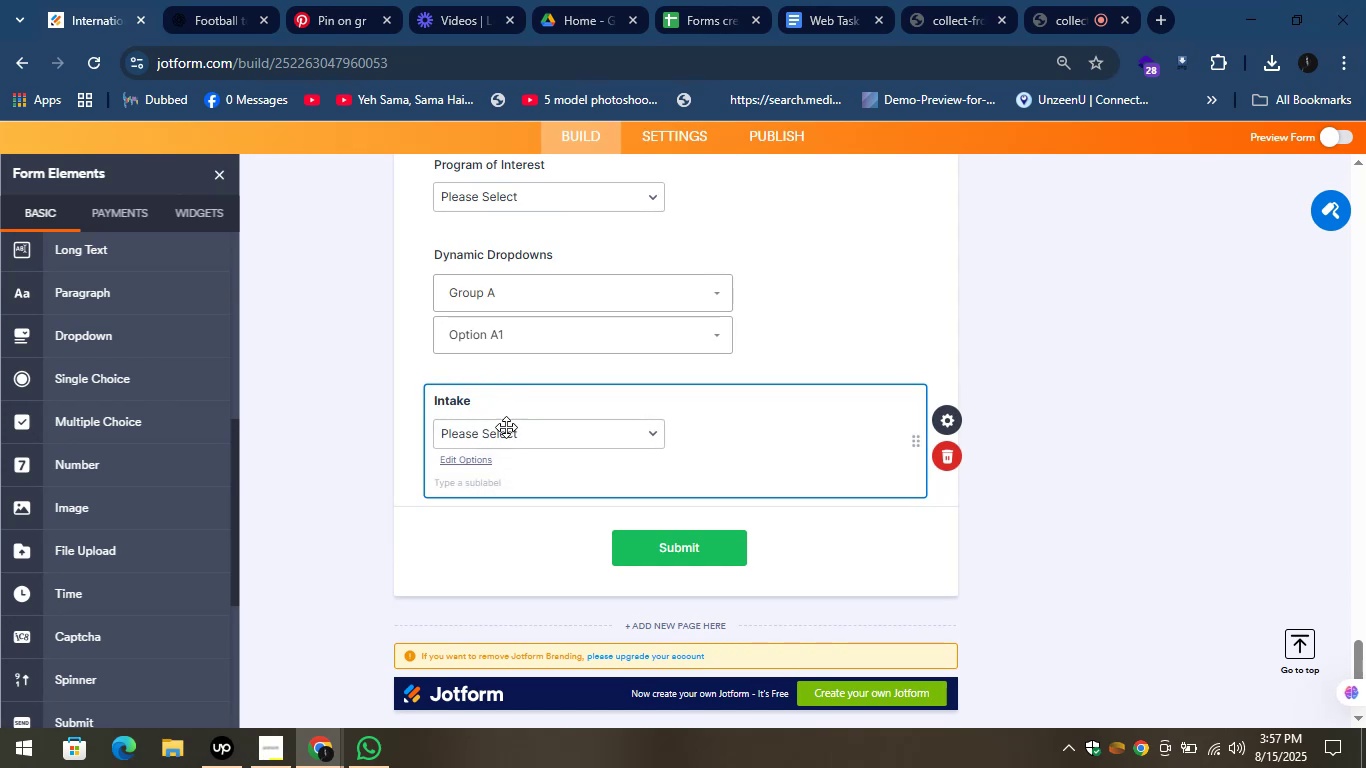 
left_click([506, 431])
 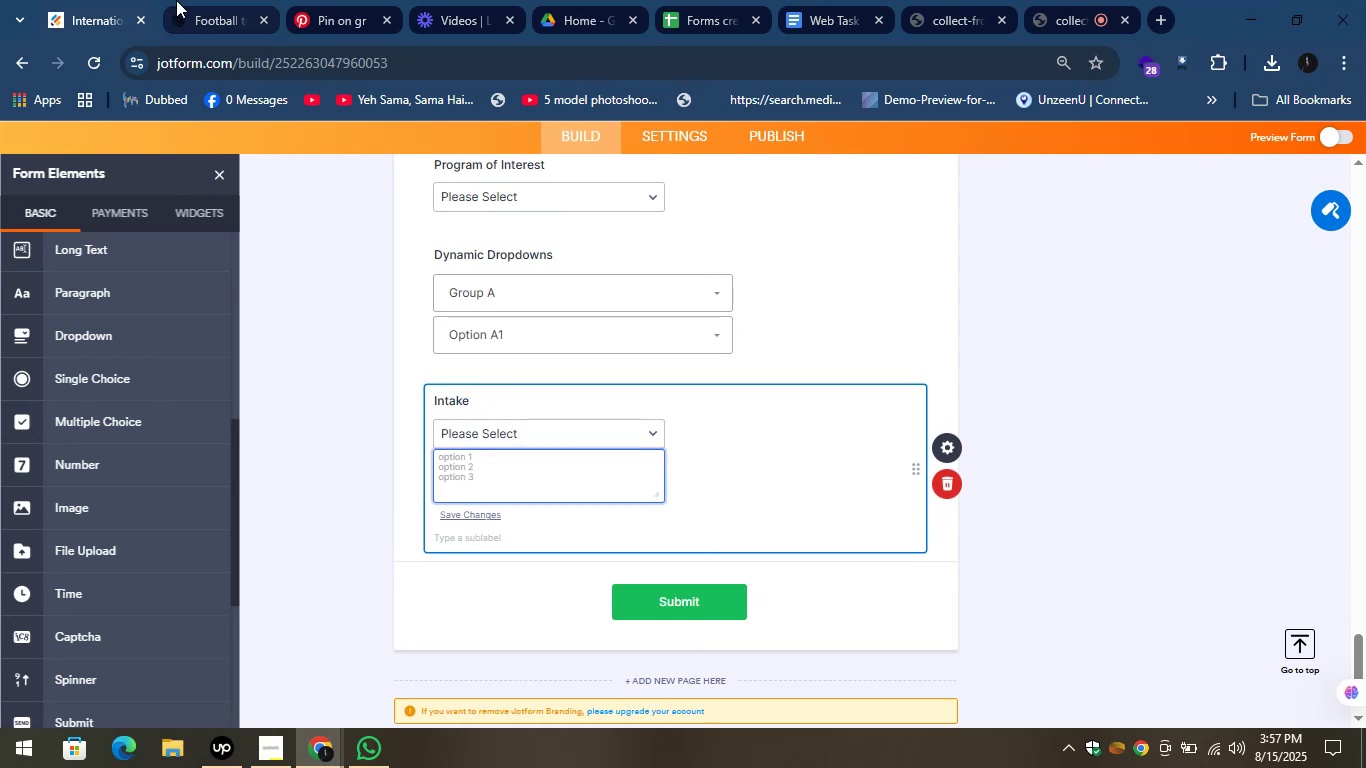 
left_click([226, 1])
 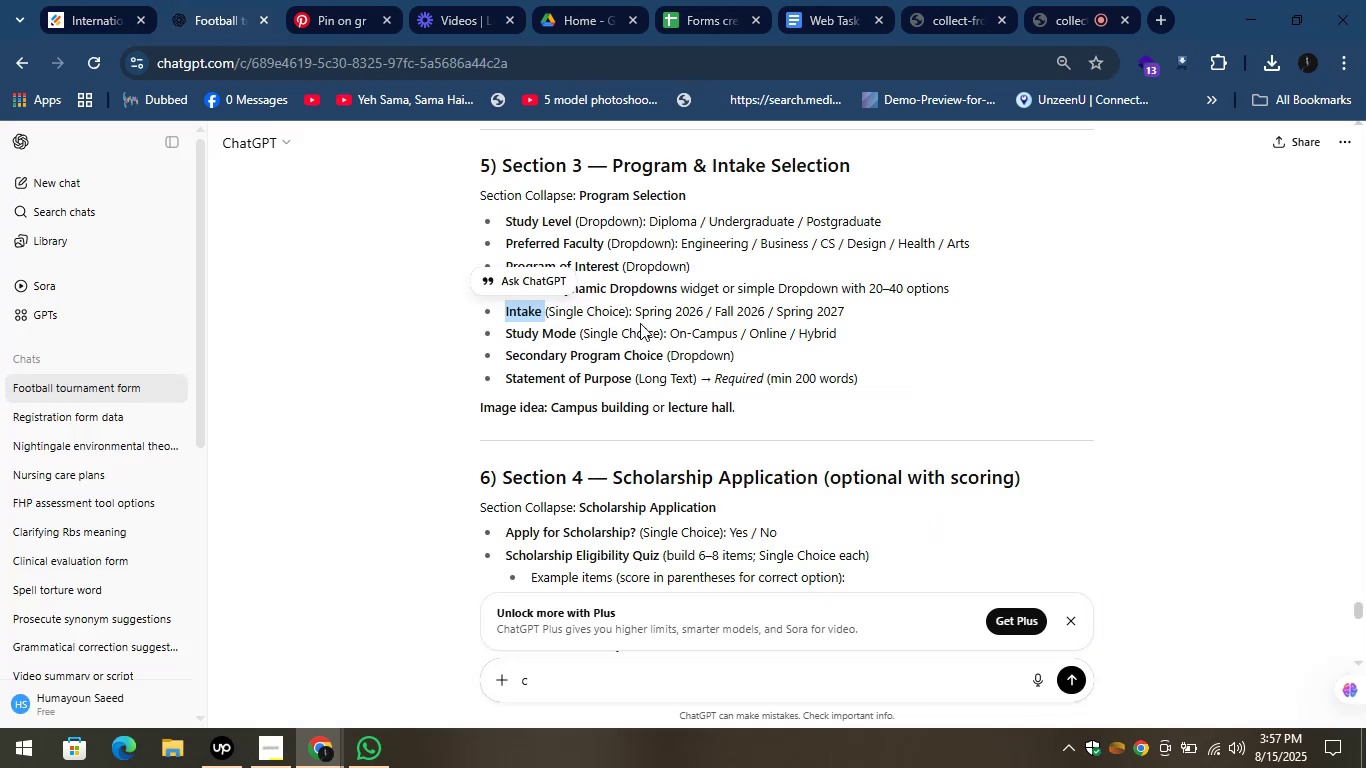 
left_click_drag(start_coordinate=[636, 314], to_coordinate=[700, 314])
 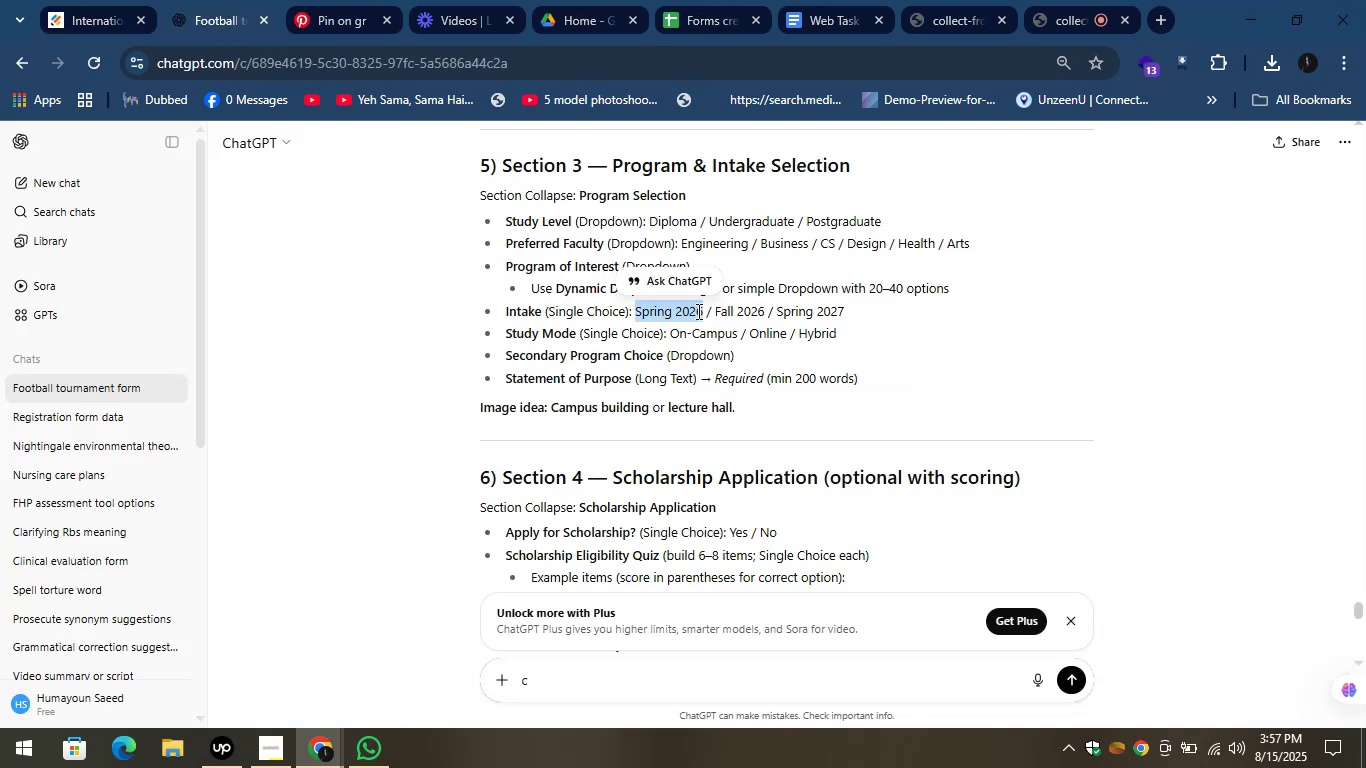 
key(Control+C)
 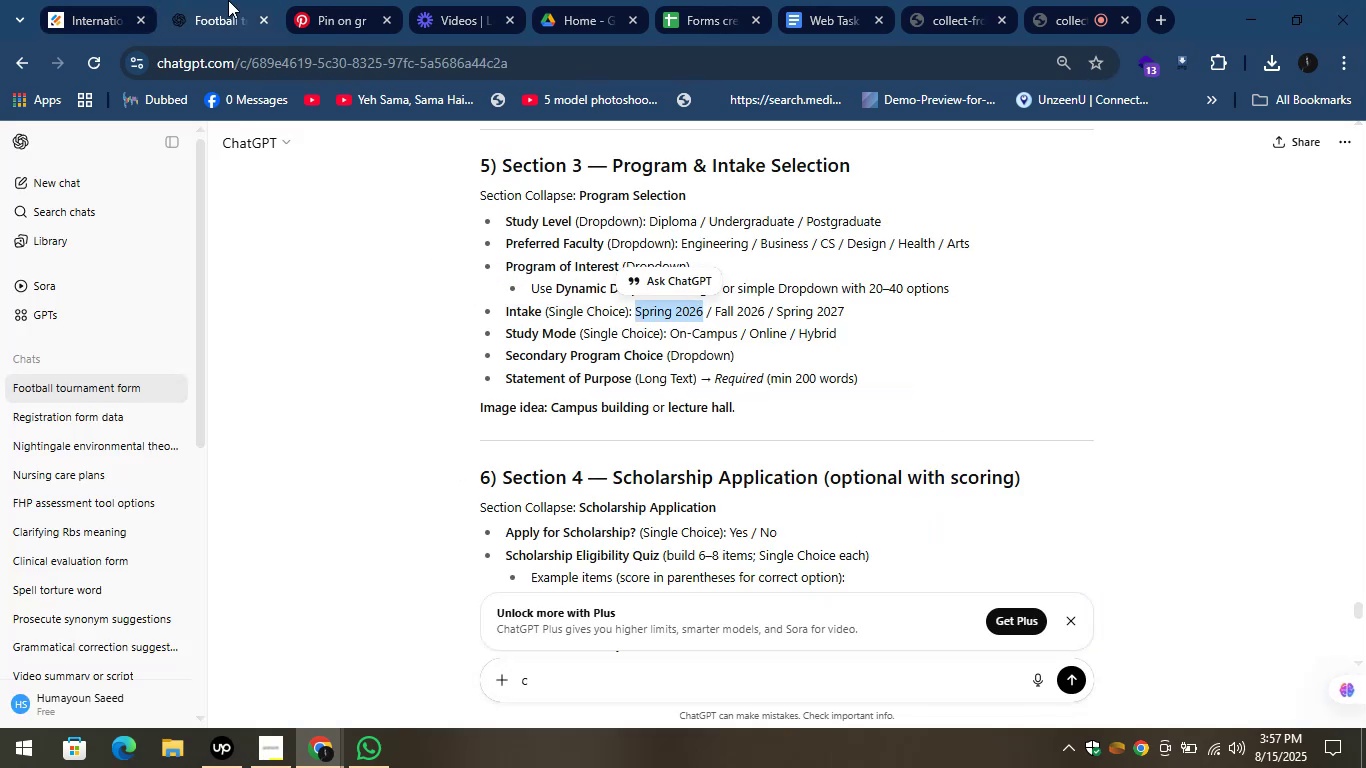 
left_click([89, 0])
 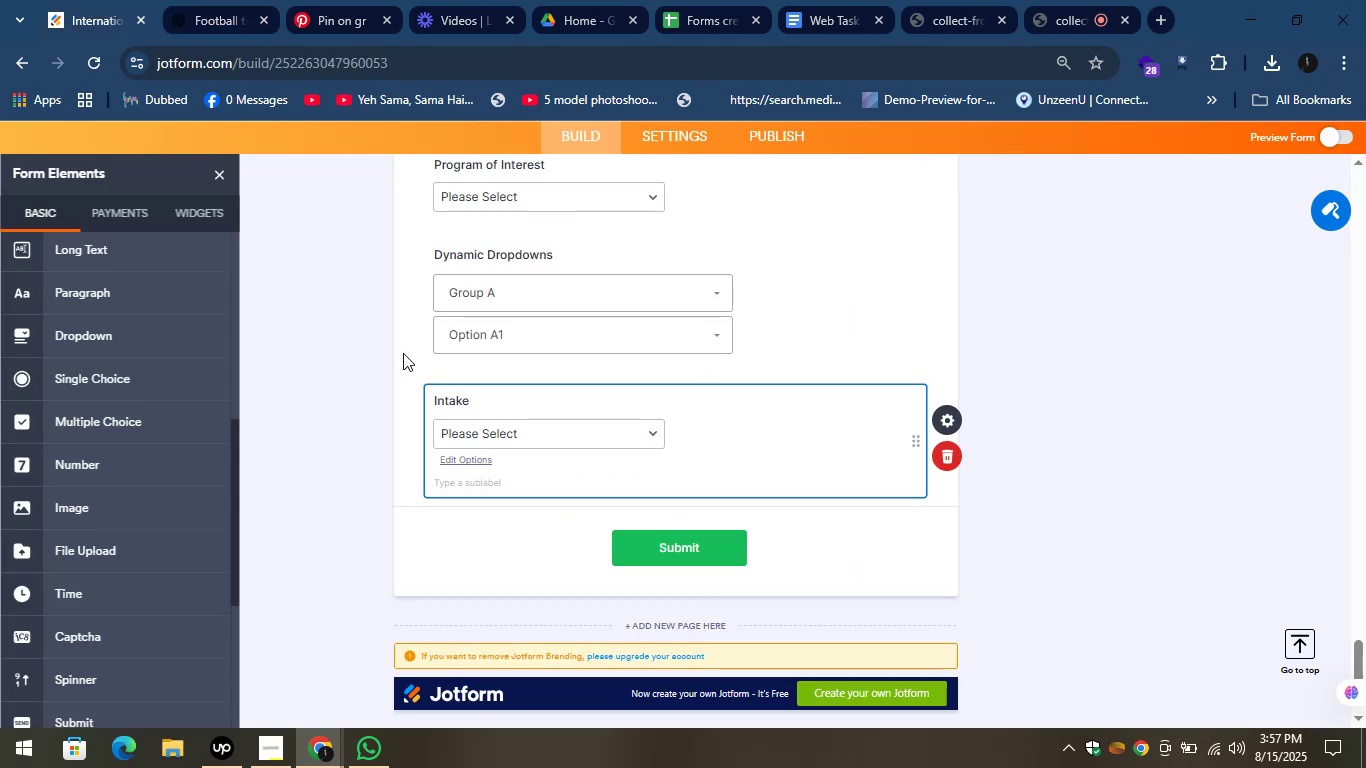 
left_click([522, 443])
 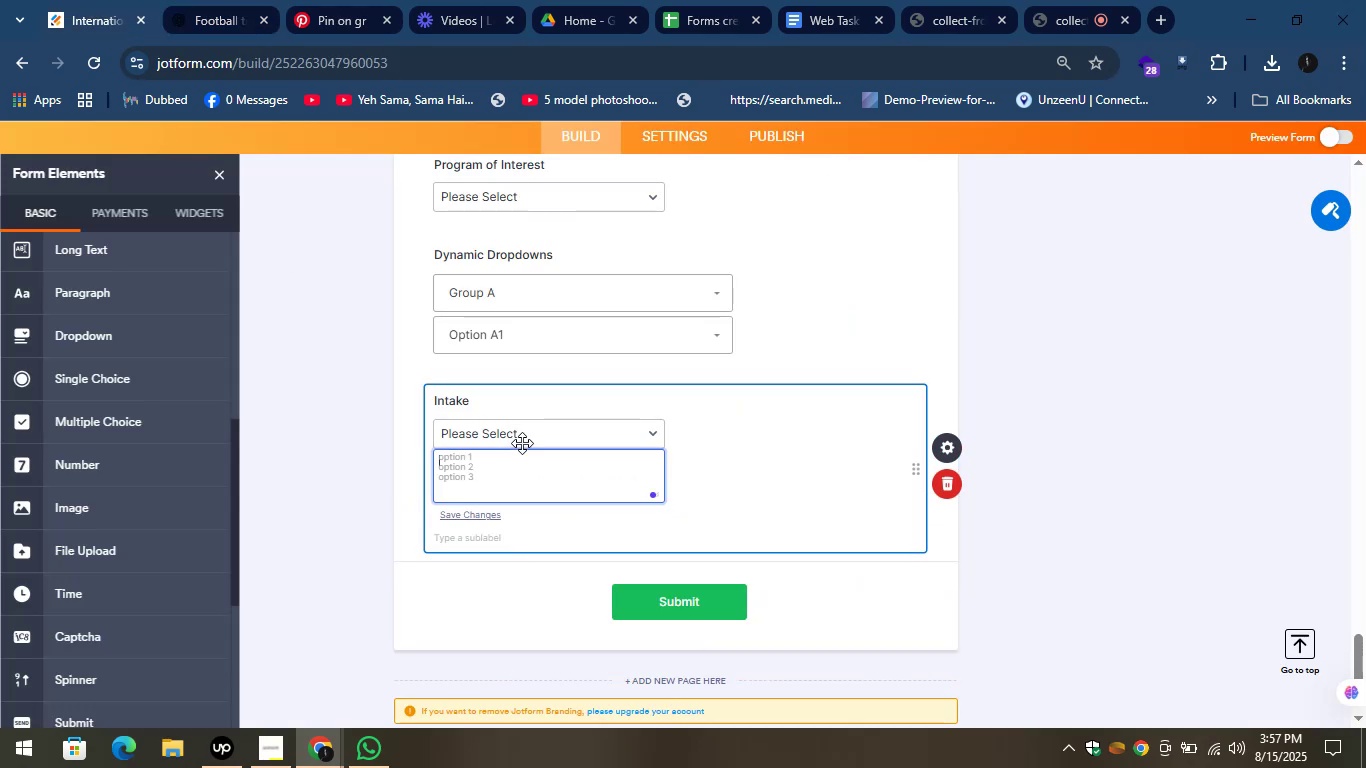 
key(Control+V)
 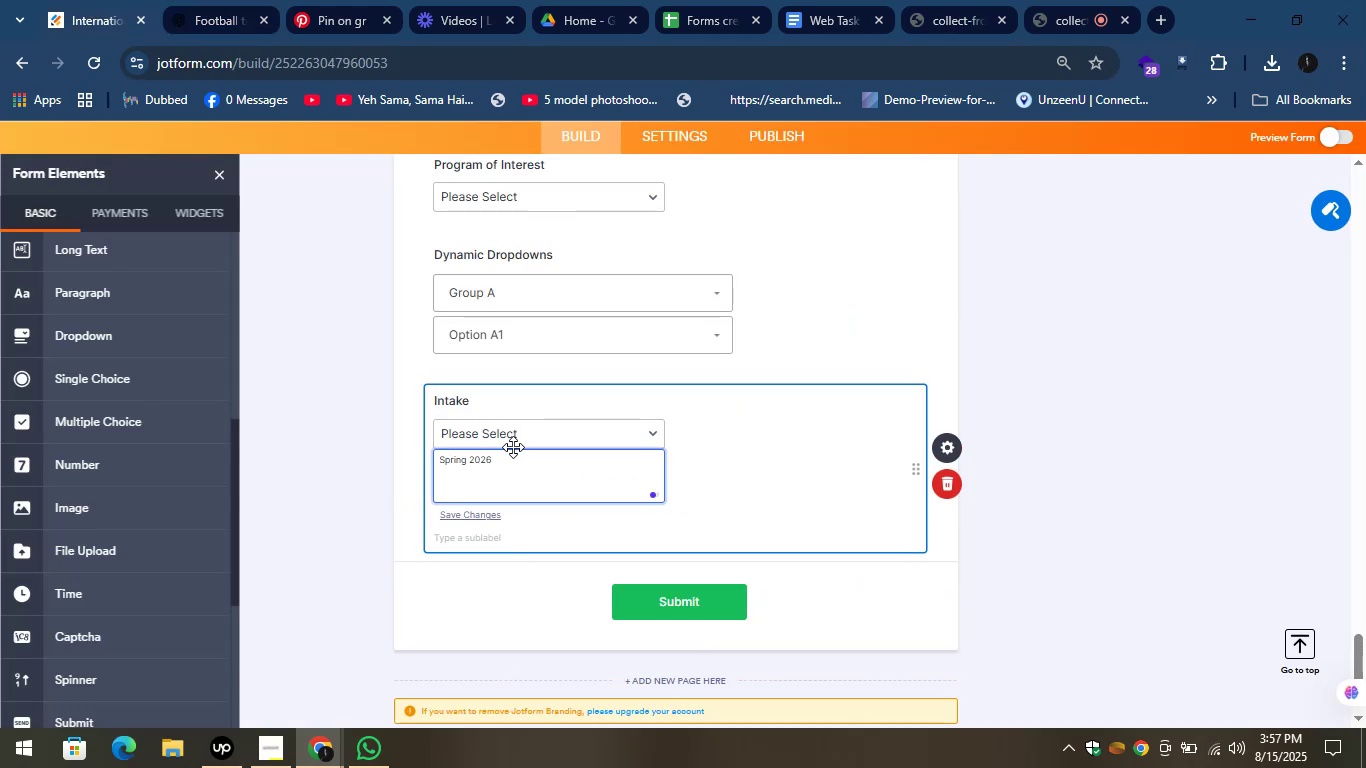 
key(Shift+Enter)
 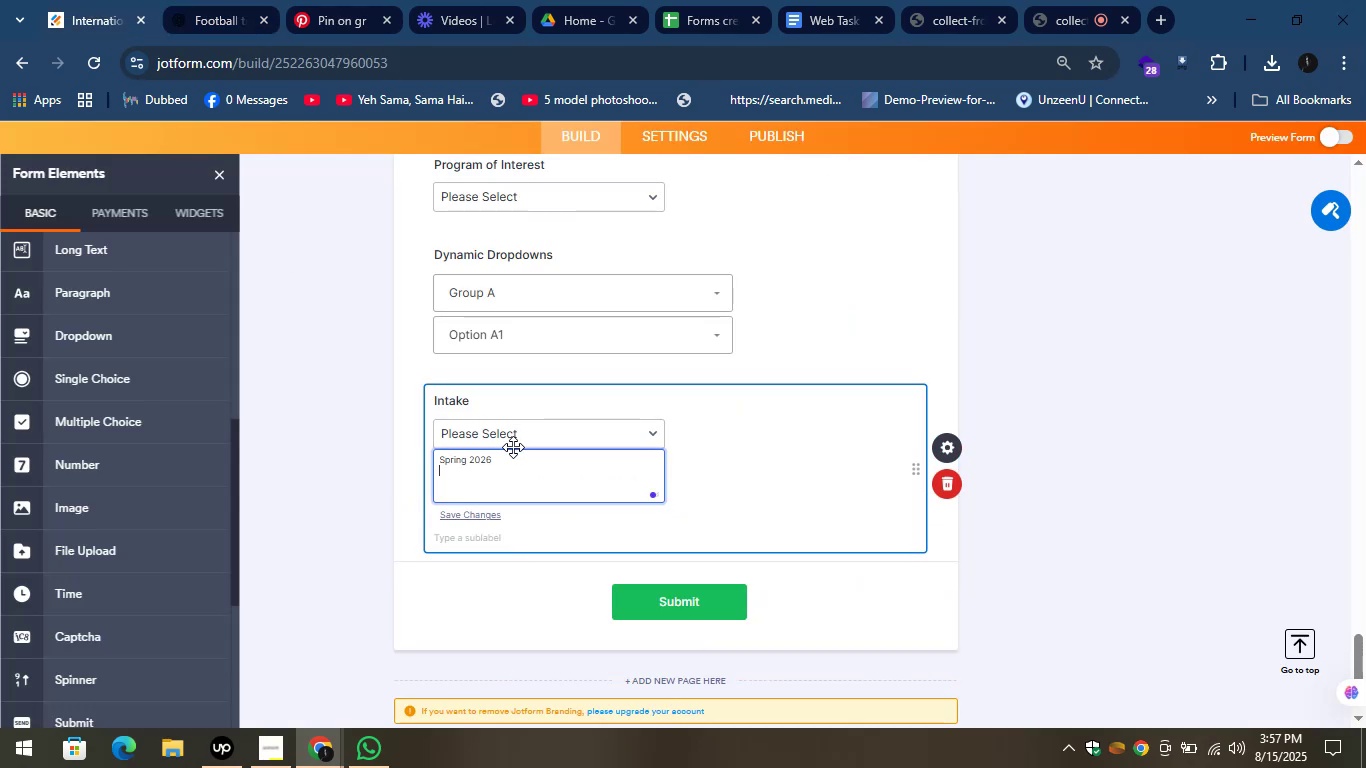 
key(Shift+Enter)
 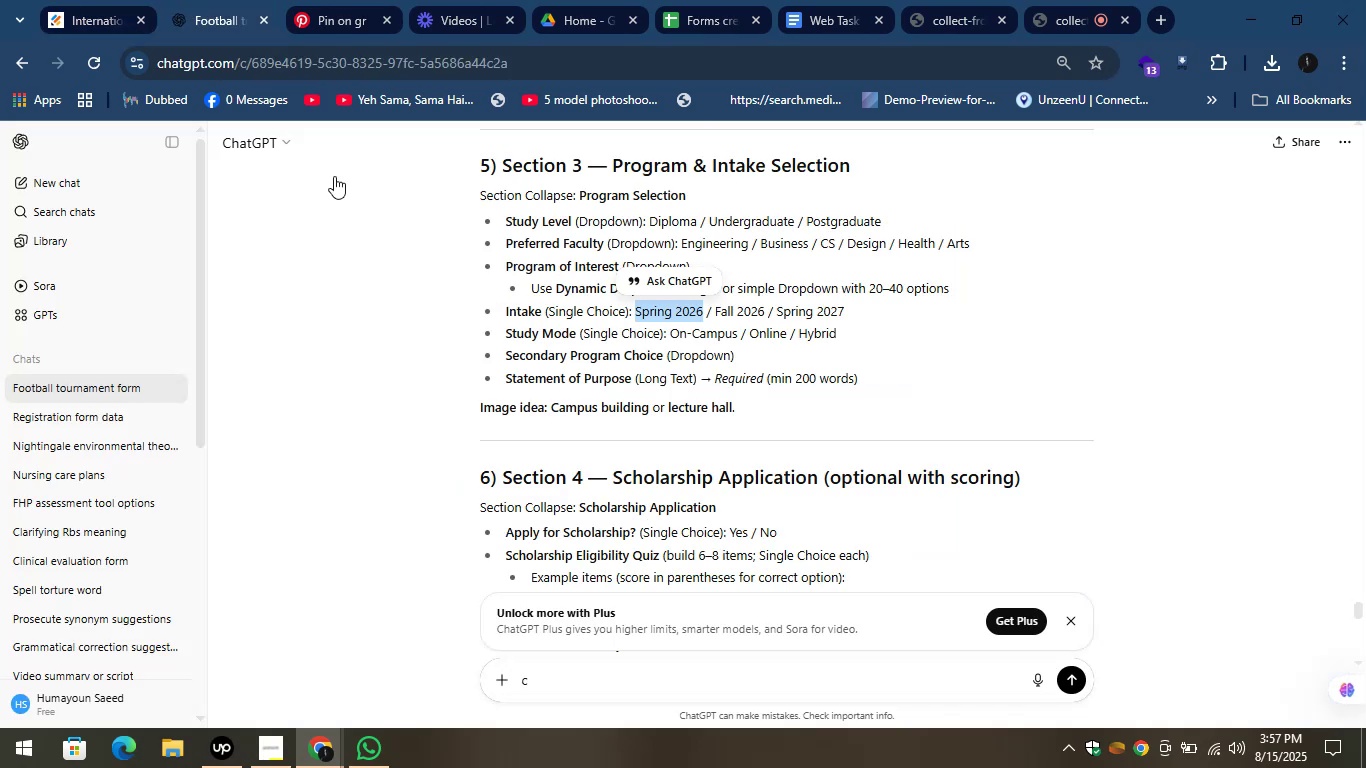 
wait(7.66)
 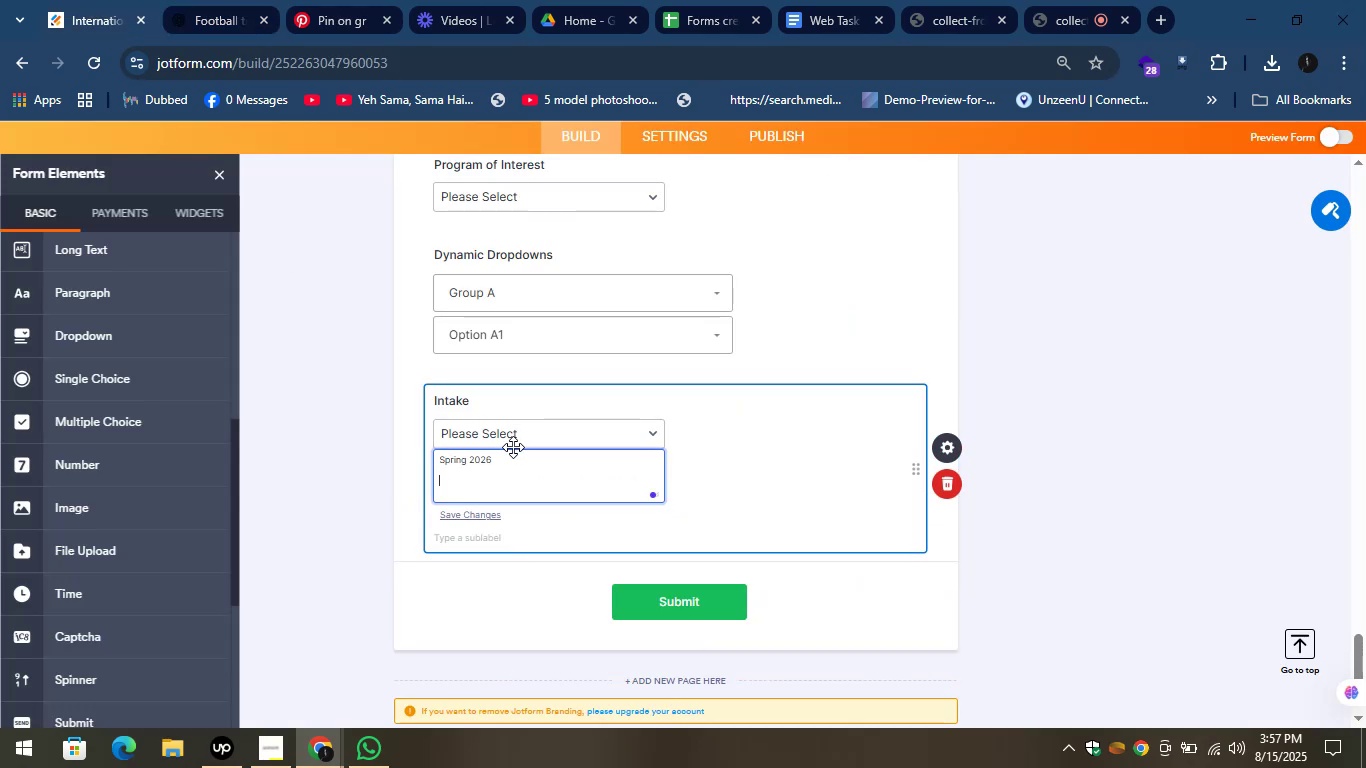 
left_click_drag(start_coordinate=[716, 315], to_coordinate=[763, 307])
 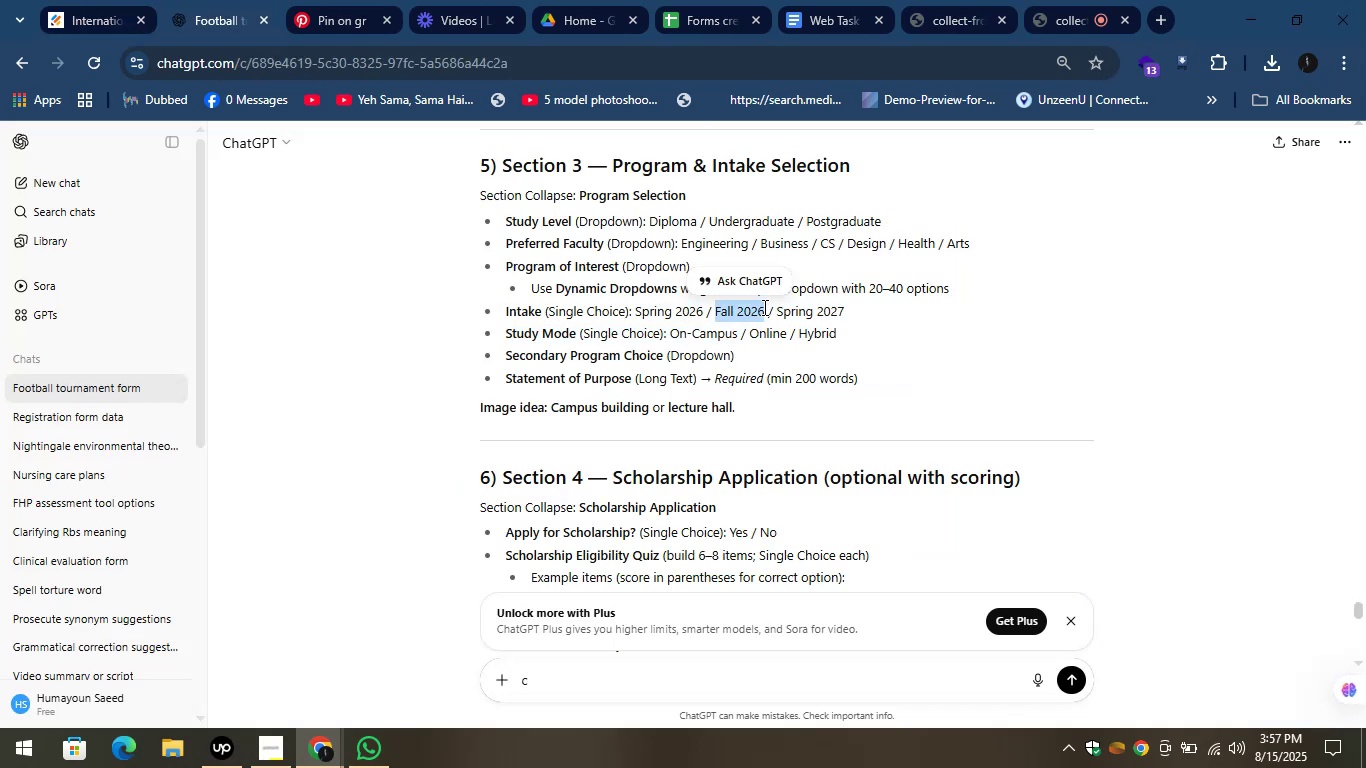 
hold_key(key=ControlLeft, duration=0.57)
 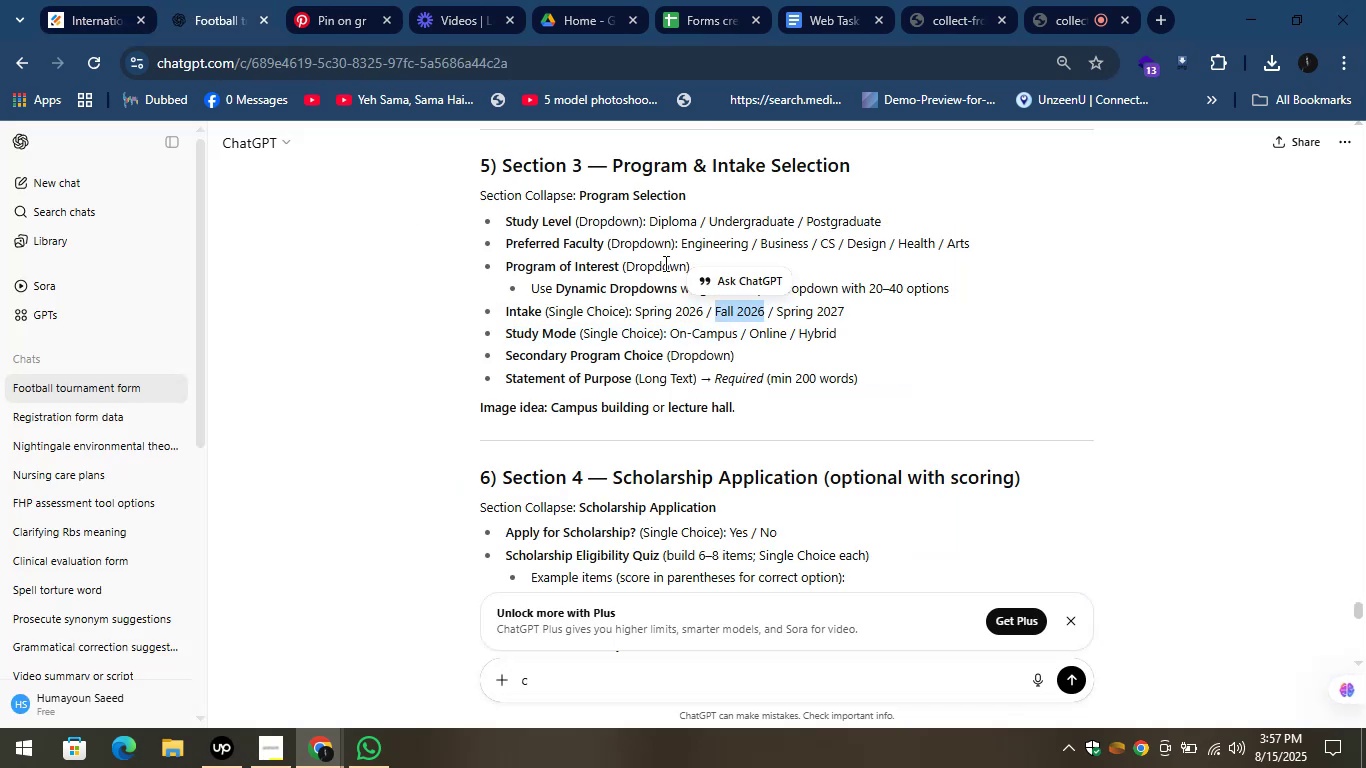 
hold_key(key=C, duration=0.35)
 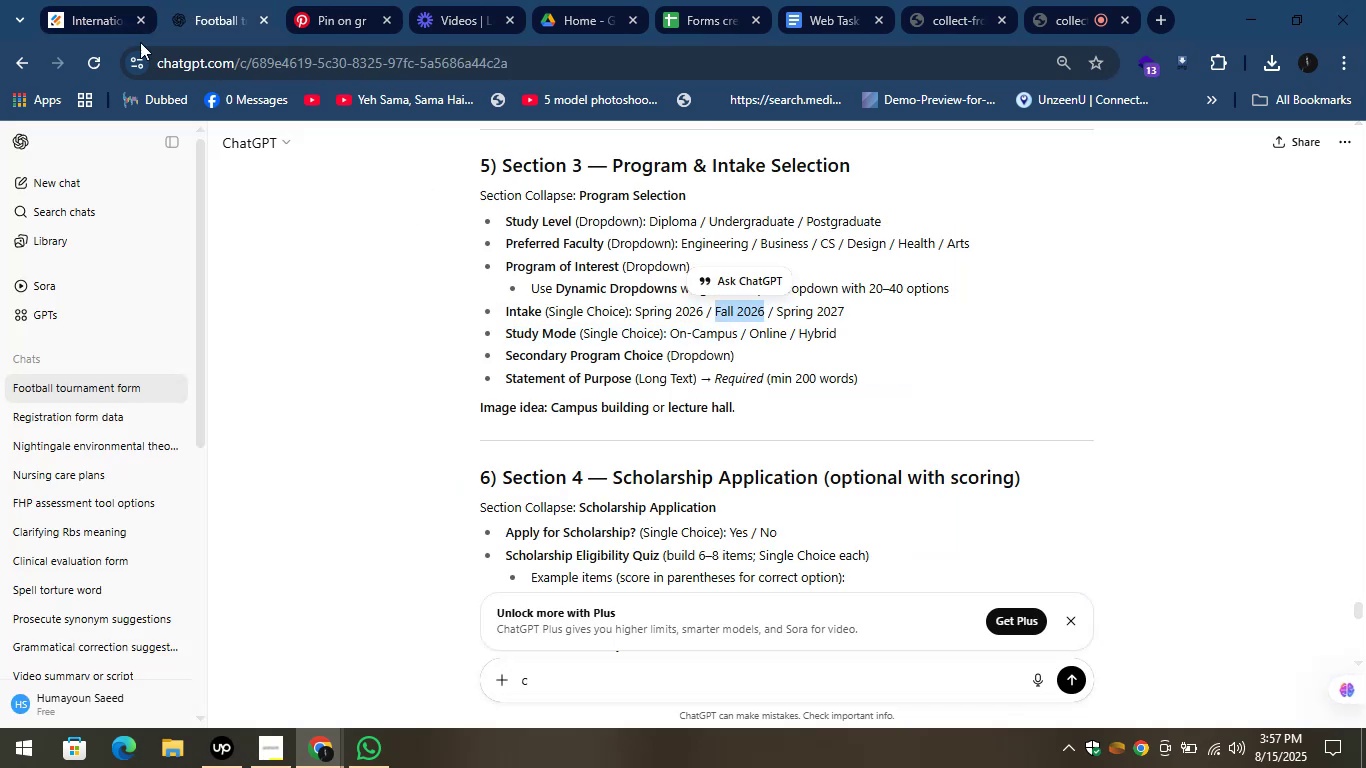 
key(Control+C)
 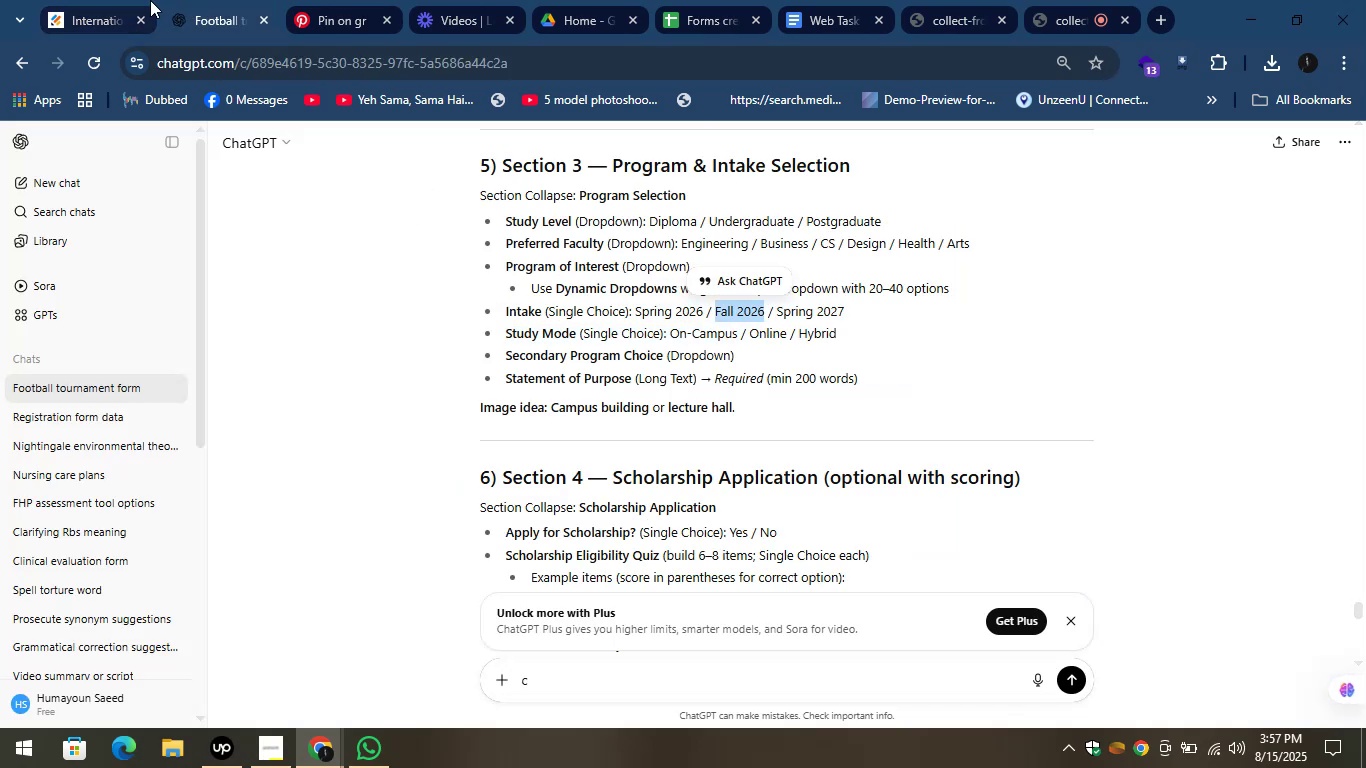 
left_click([78, 0])
 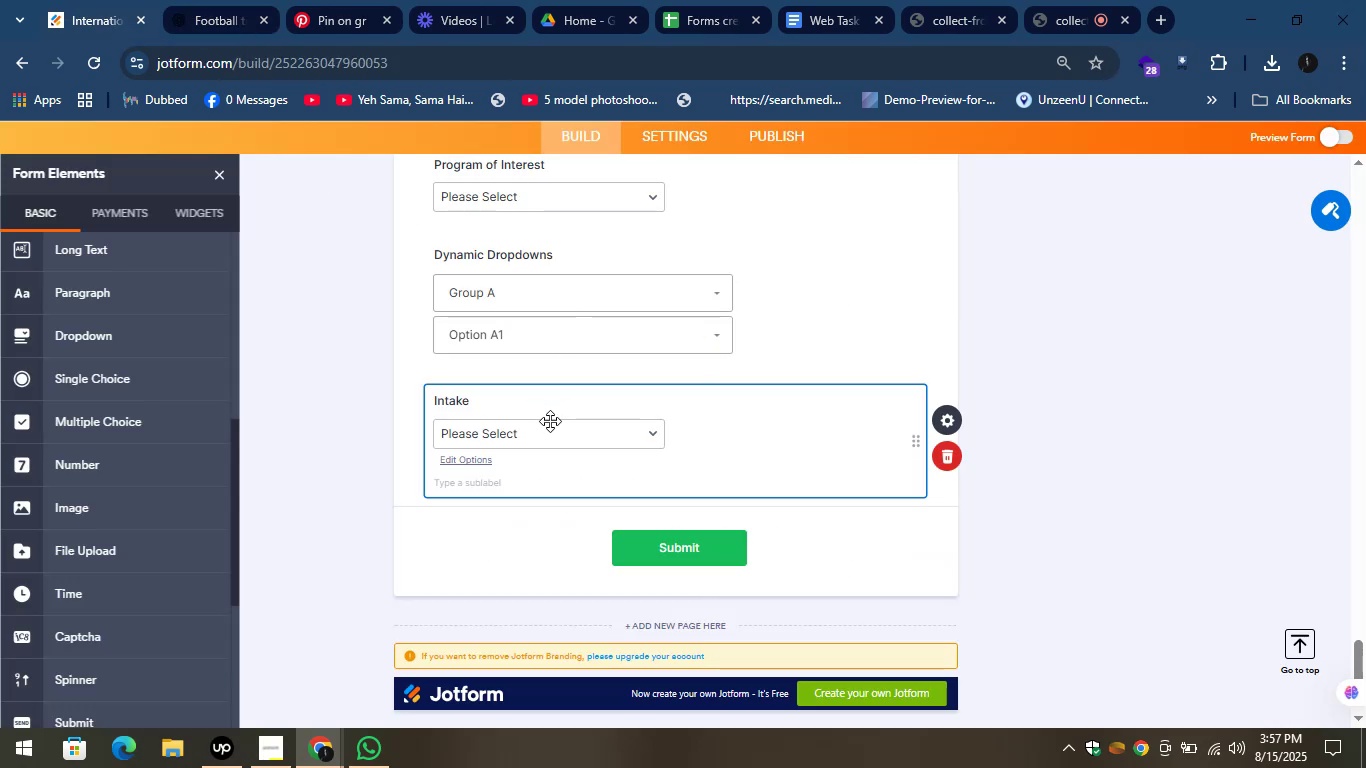 
left_click([550, 439])
 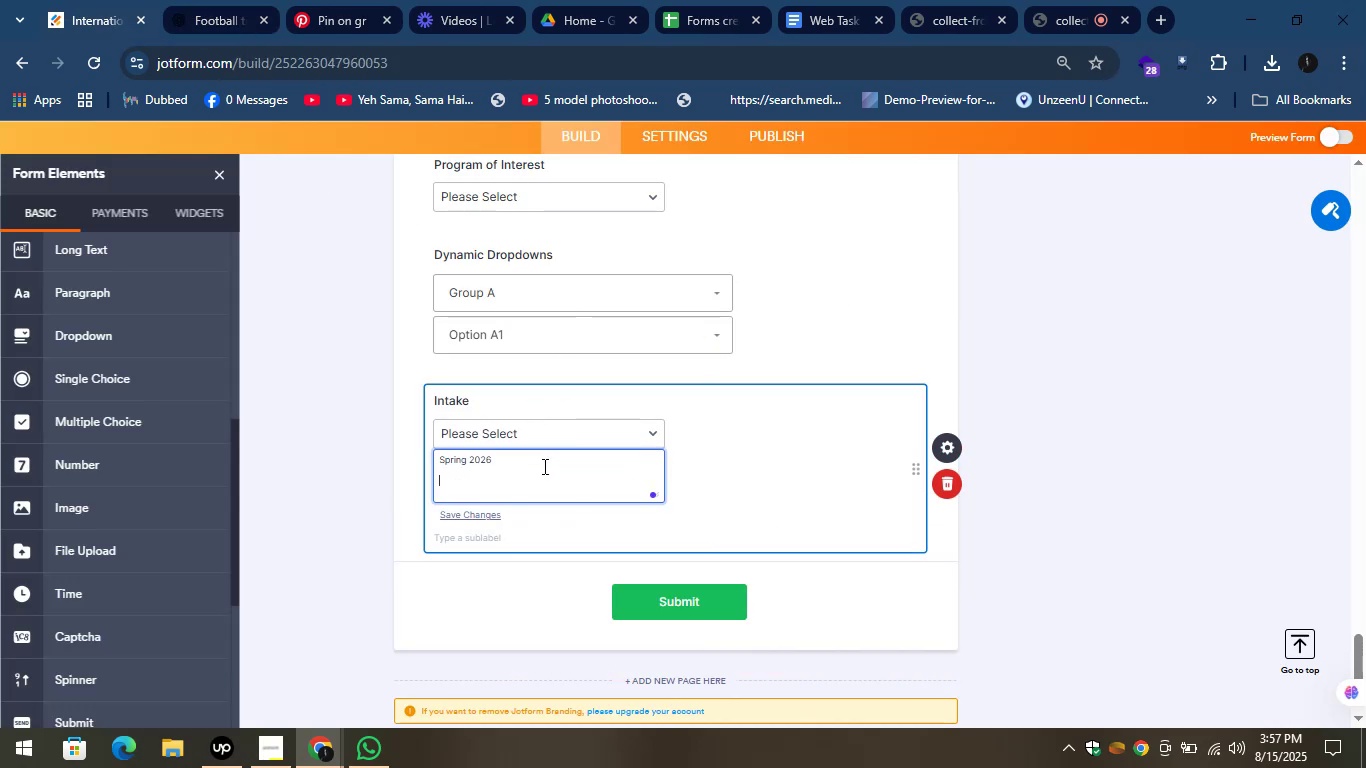 
key(Control+V)
 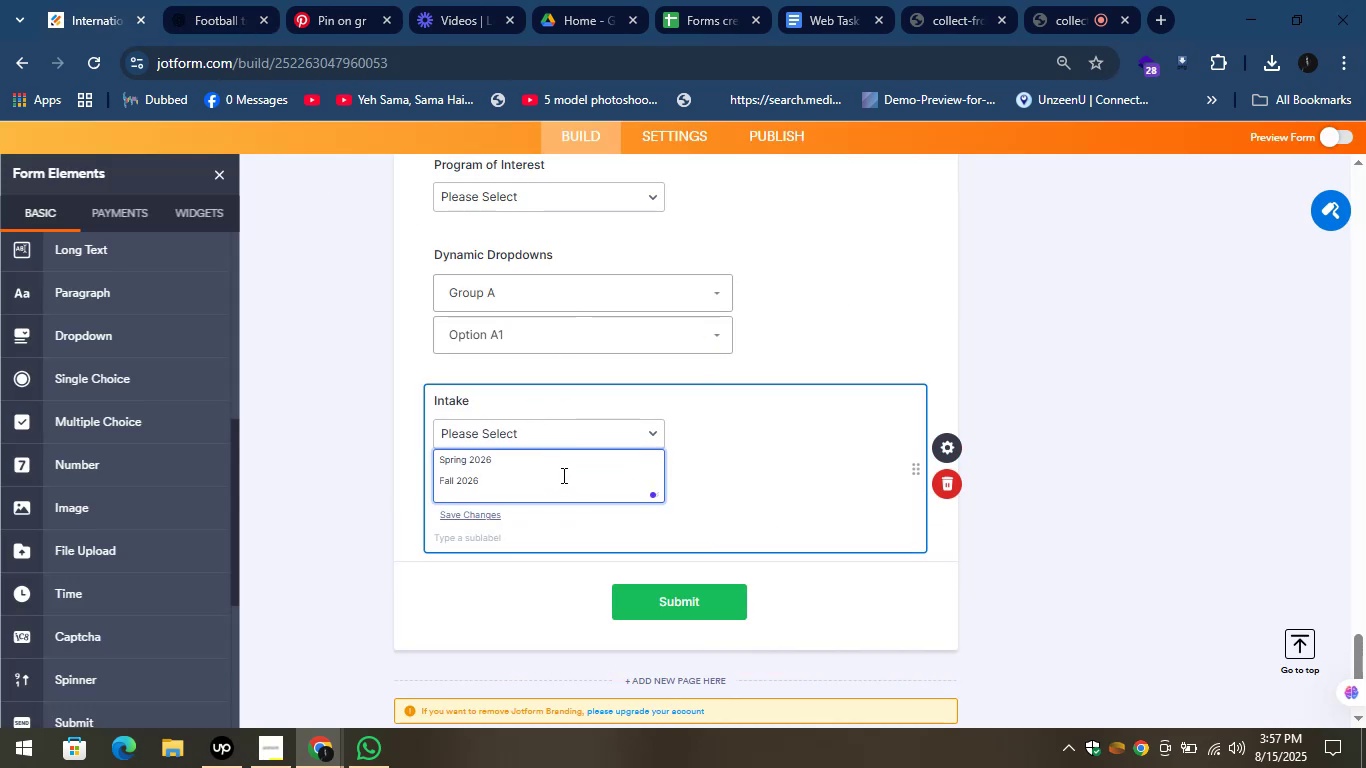 
key(Shift+Enter)
 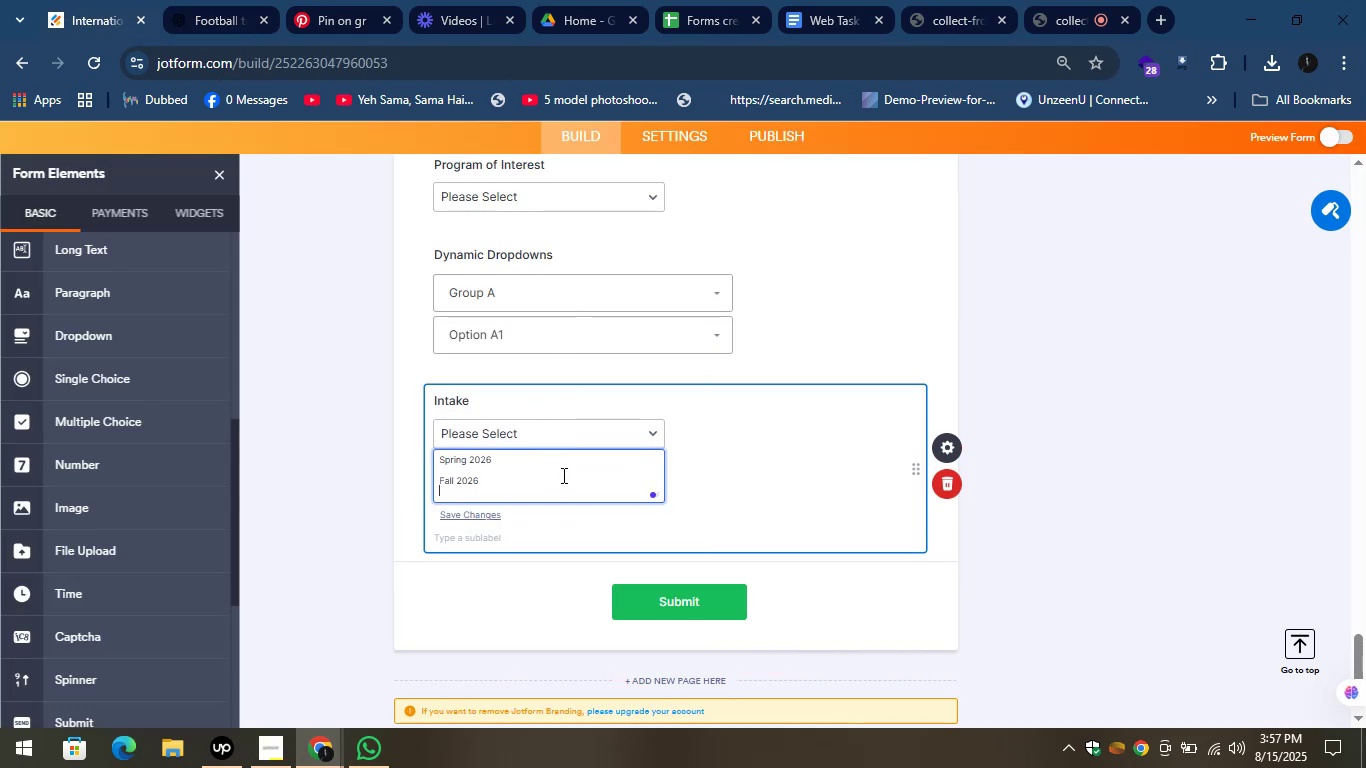 
key(Shift+Enter)
 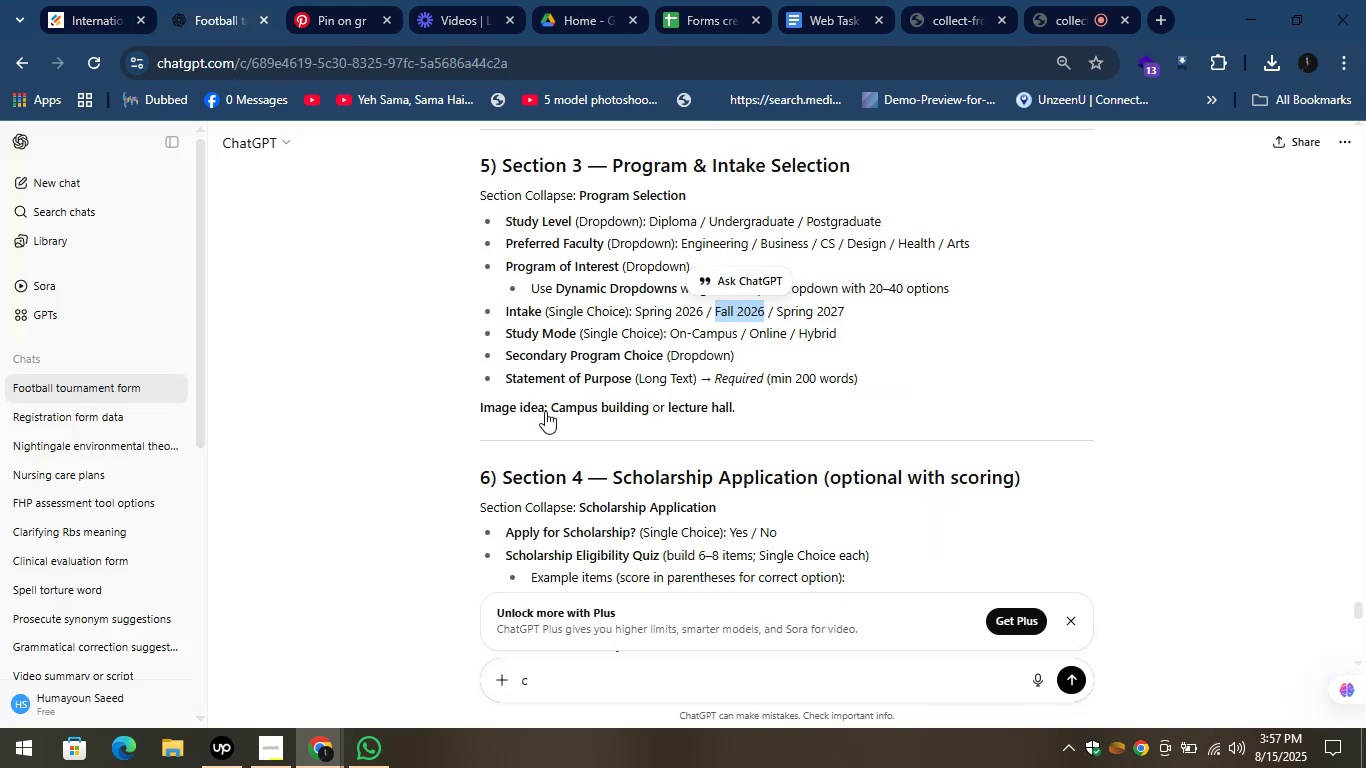 
left_click_drag(start_coordinate=[775, 317], to_coordinate=[887, 320])
 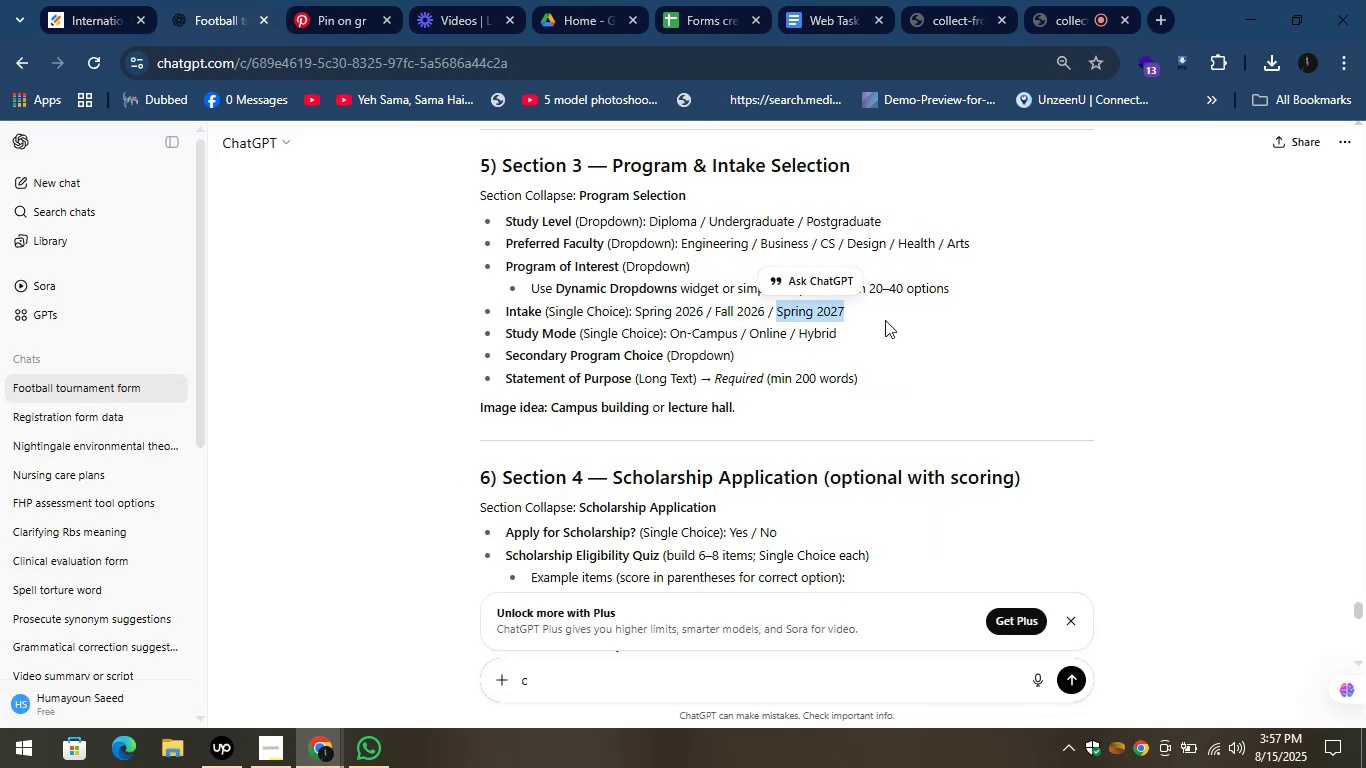 
key(Control+C)
 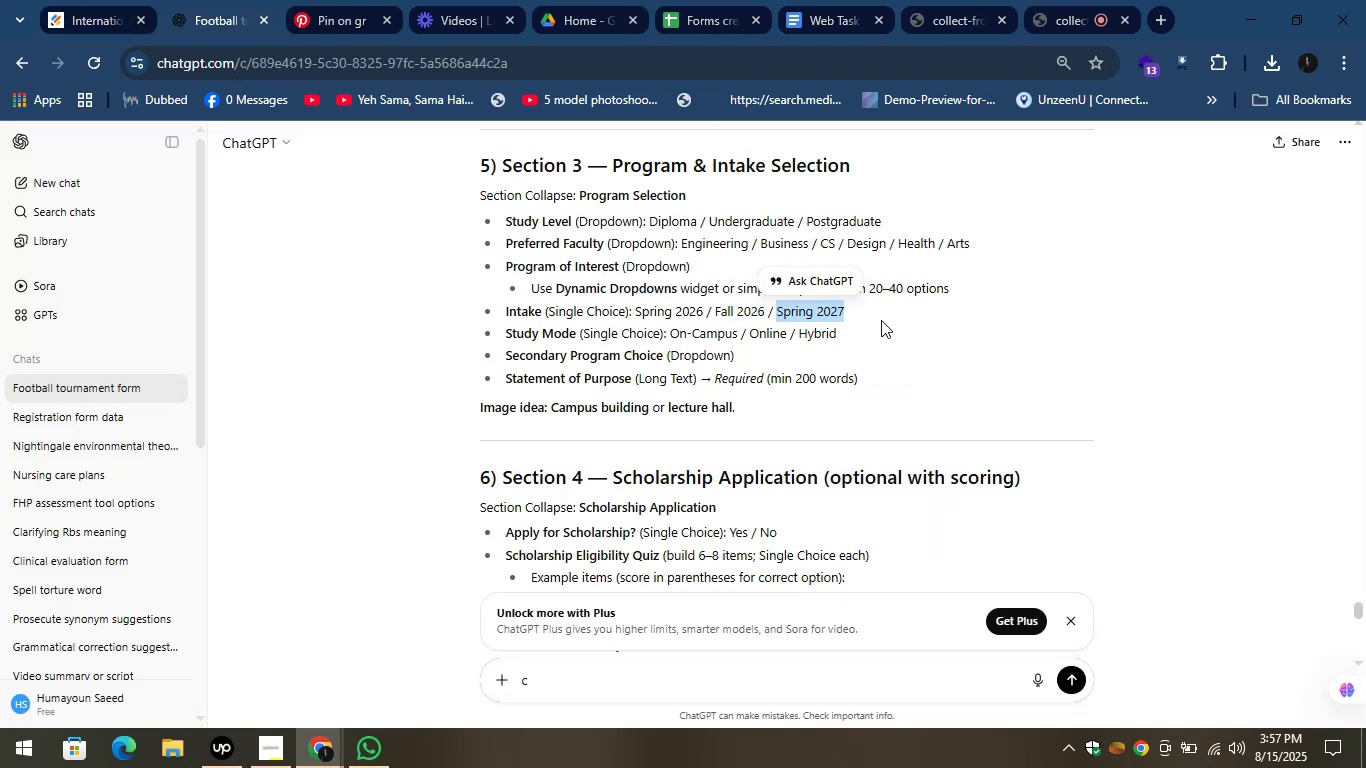 
key(Control+C)
 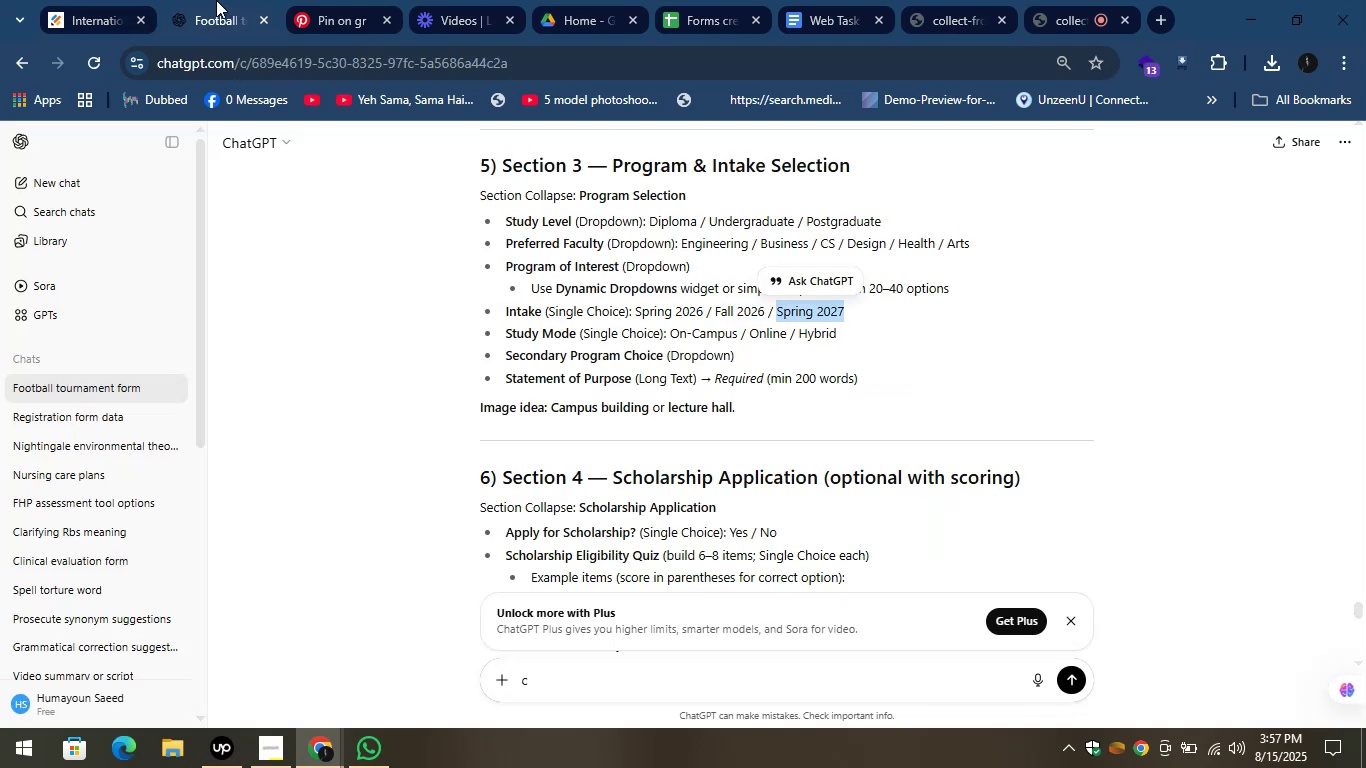 
left_click([48, 0])
 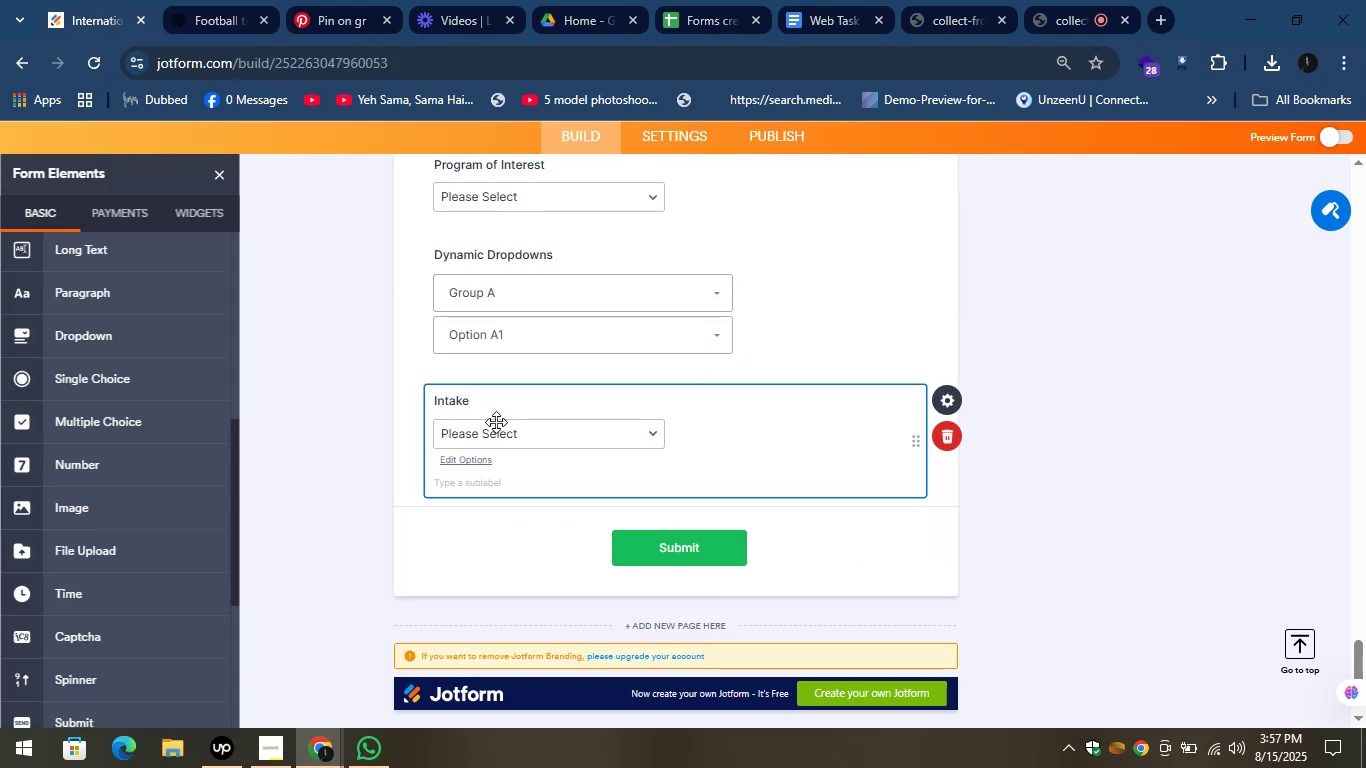 
left_click([509, 437])
 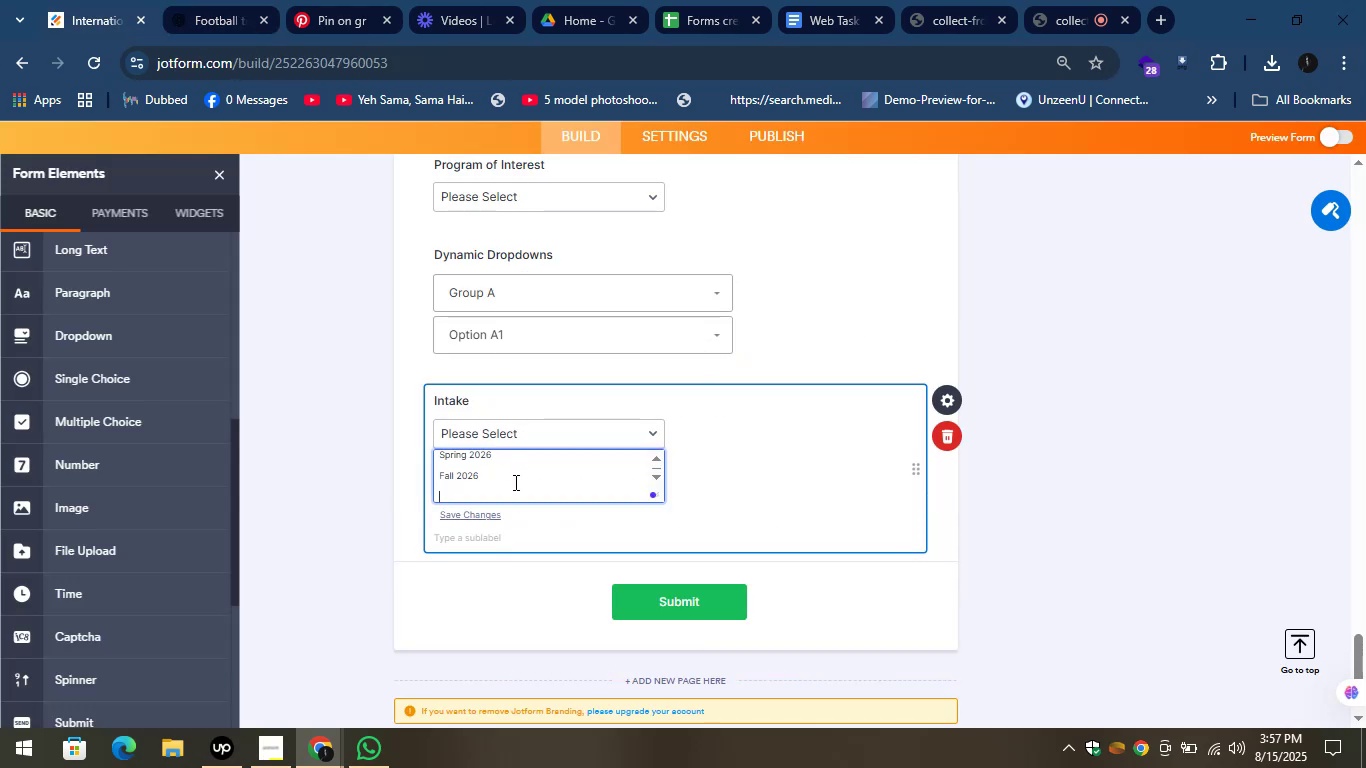 
key(Control+V)
 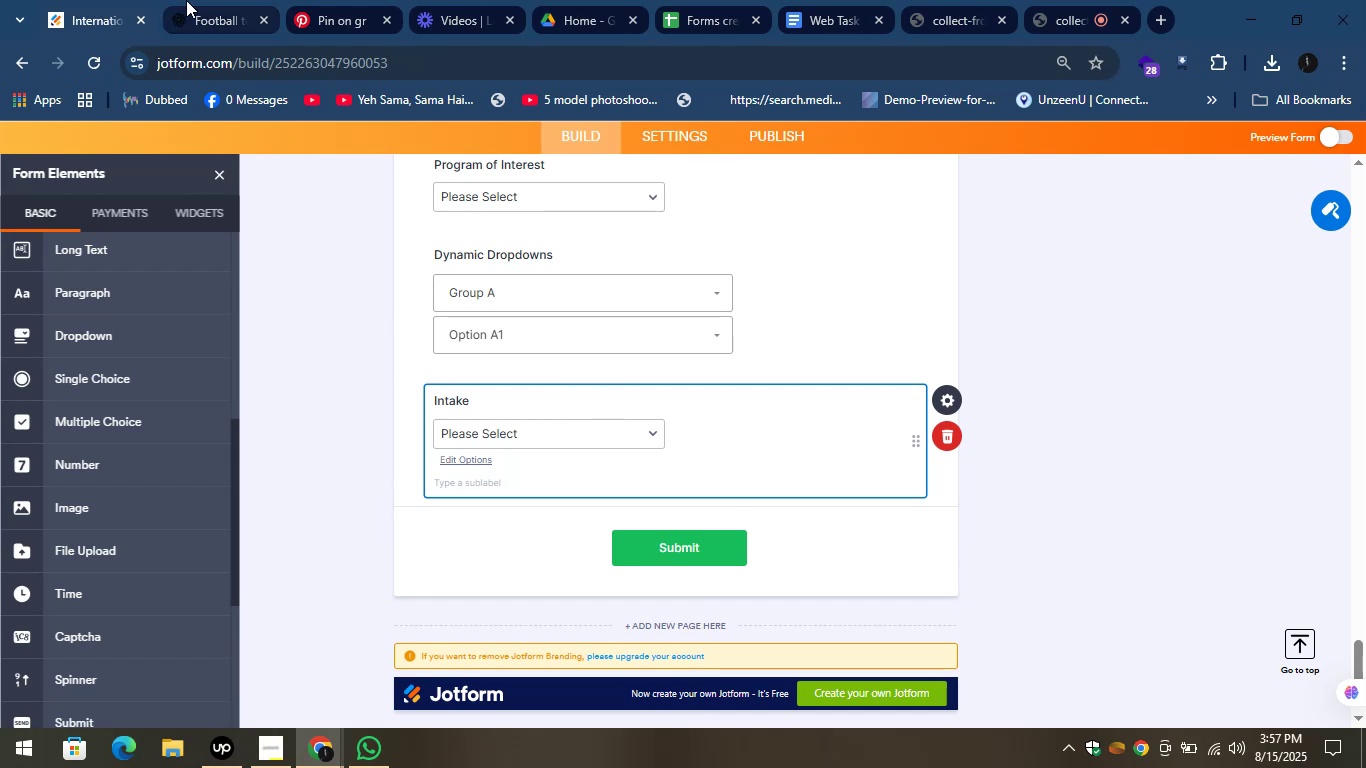 
left_click([185, 0])
 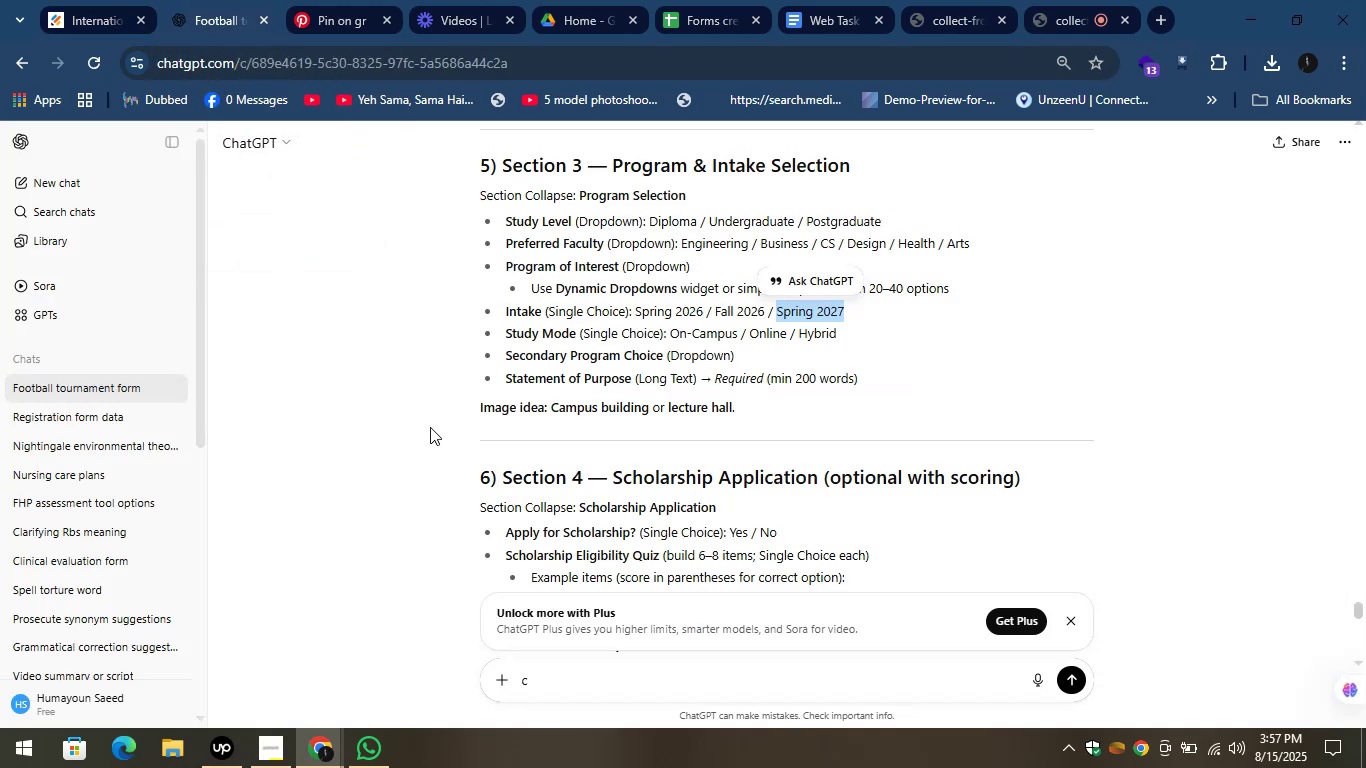 
left_click([373, 364])
 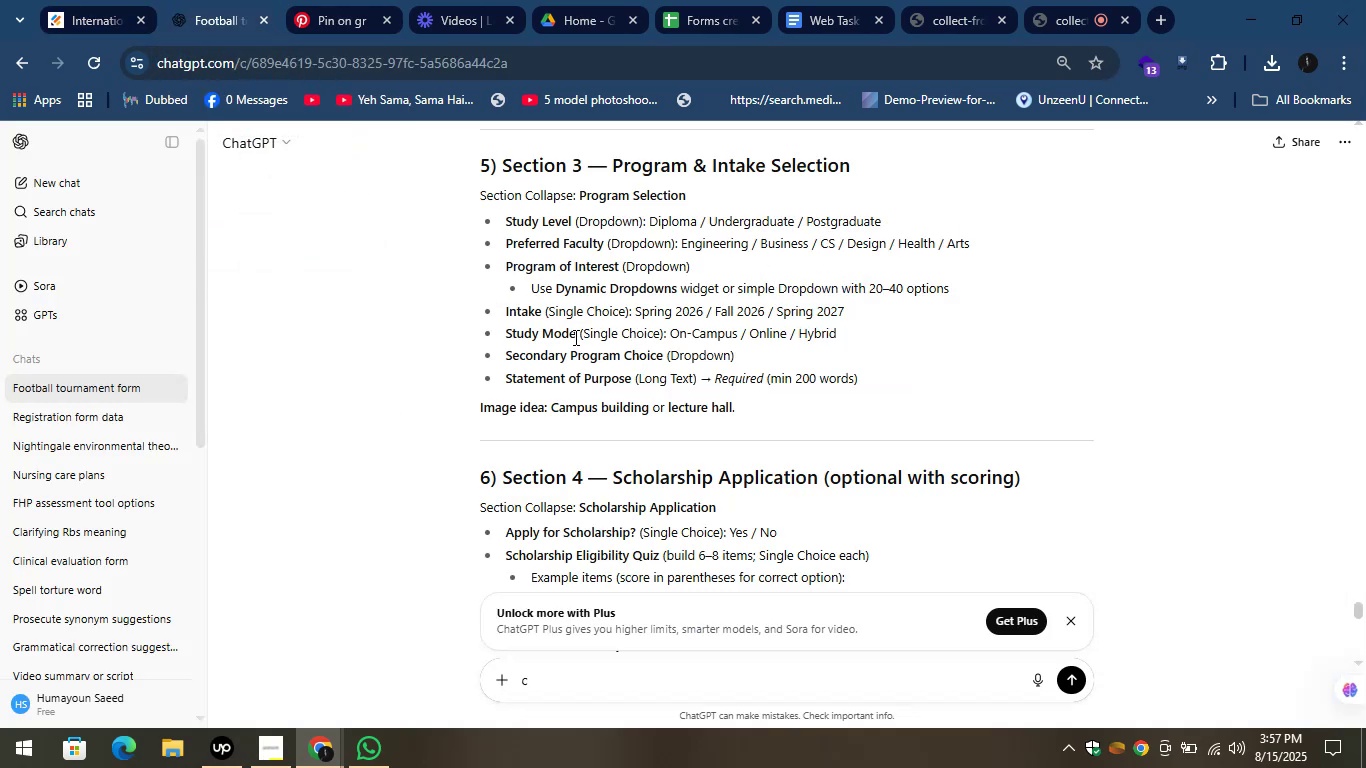 
left_click_drag(start_coordinate=[576, 336], to_coordinate=[500, 329])
 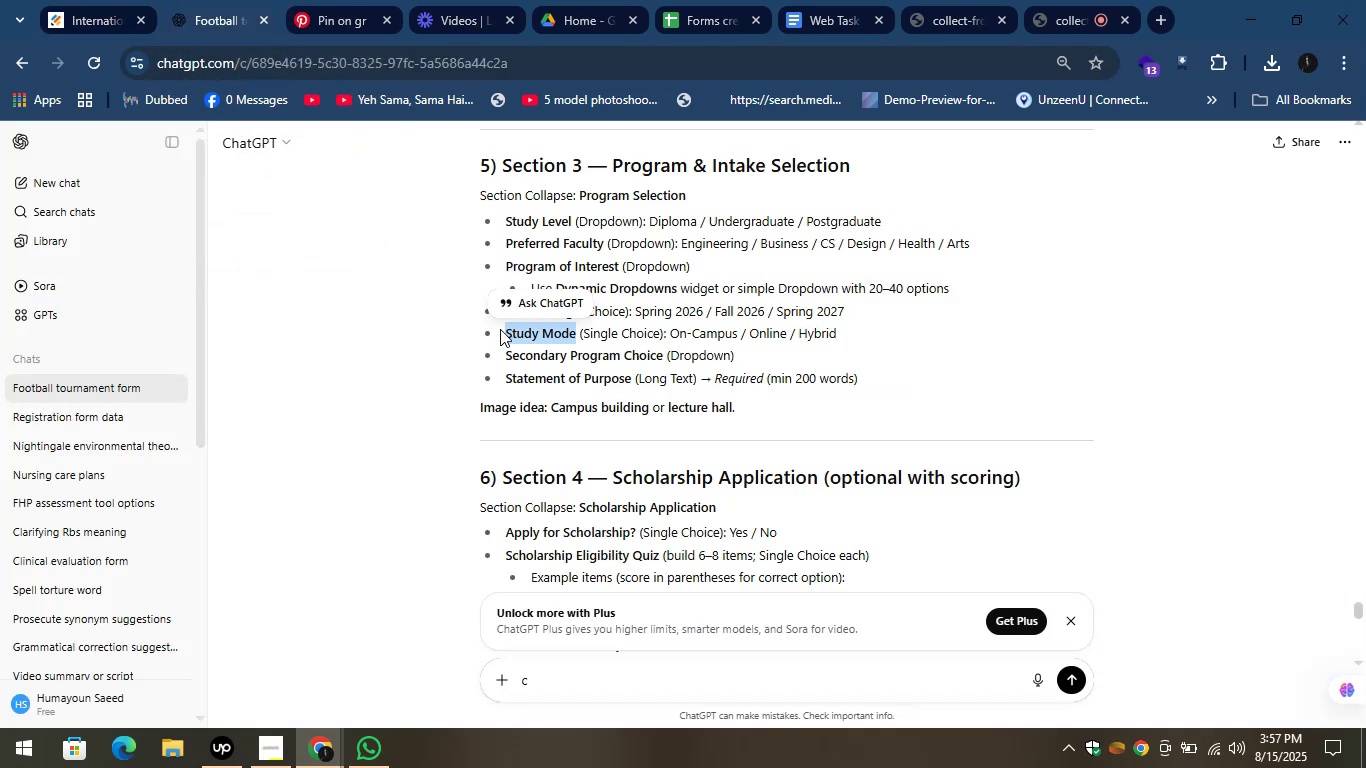 
key(Control+C)
 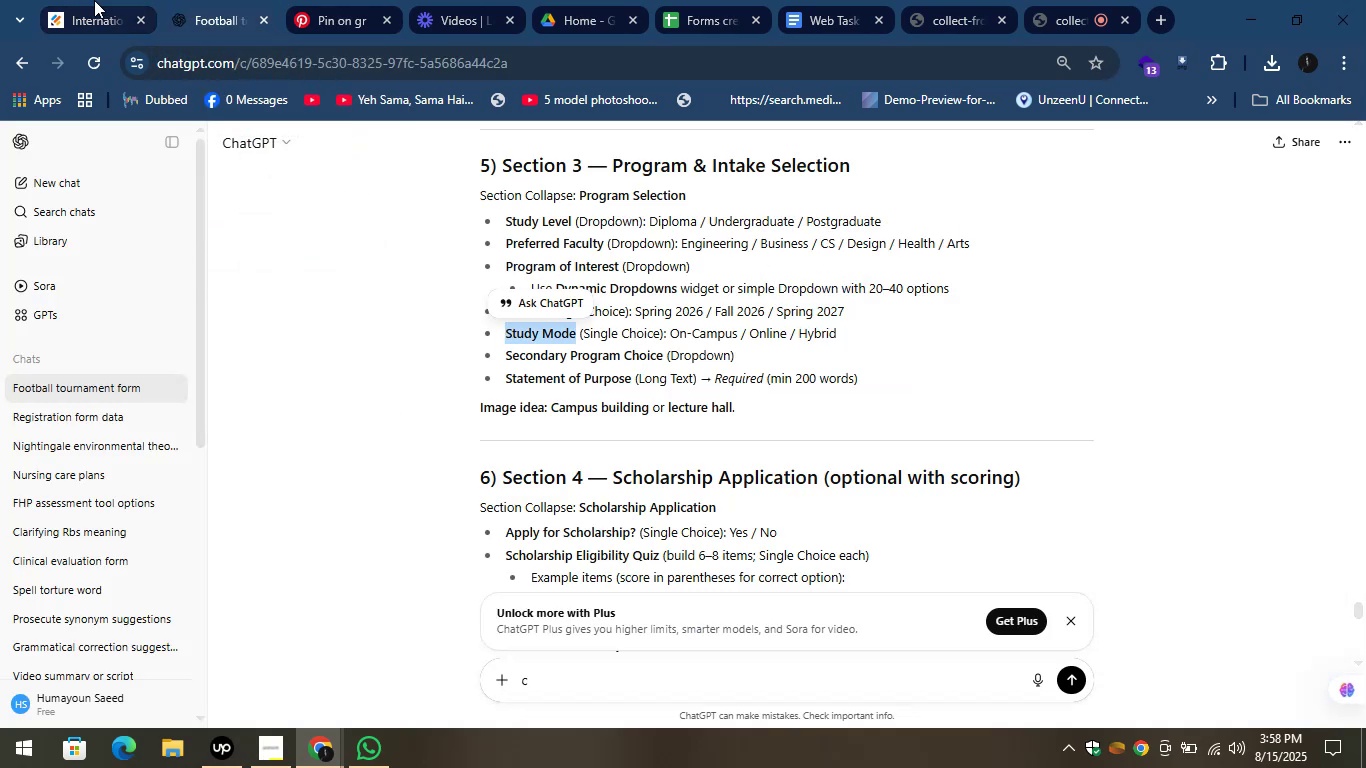 
left_click([75, 0])
 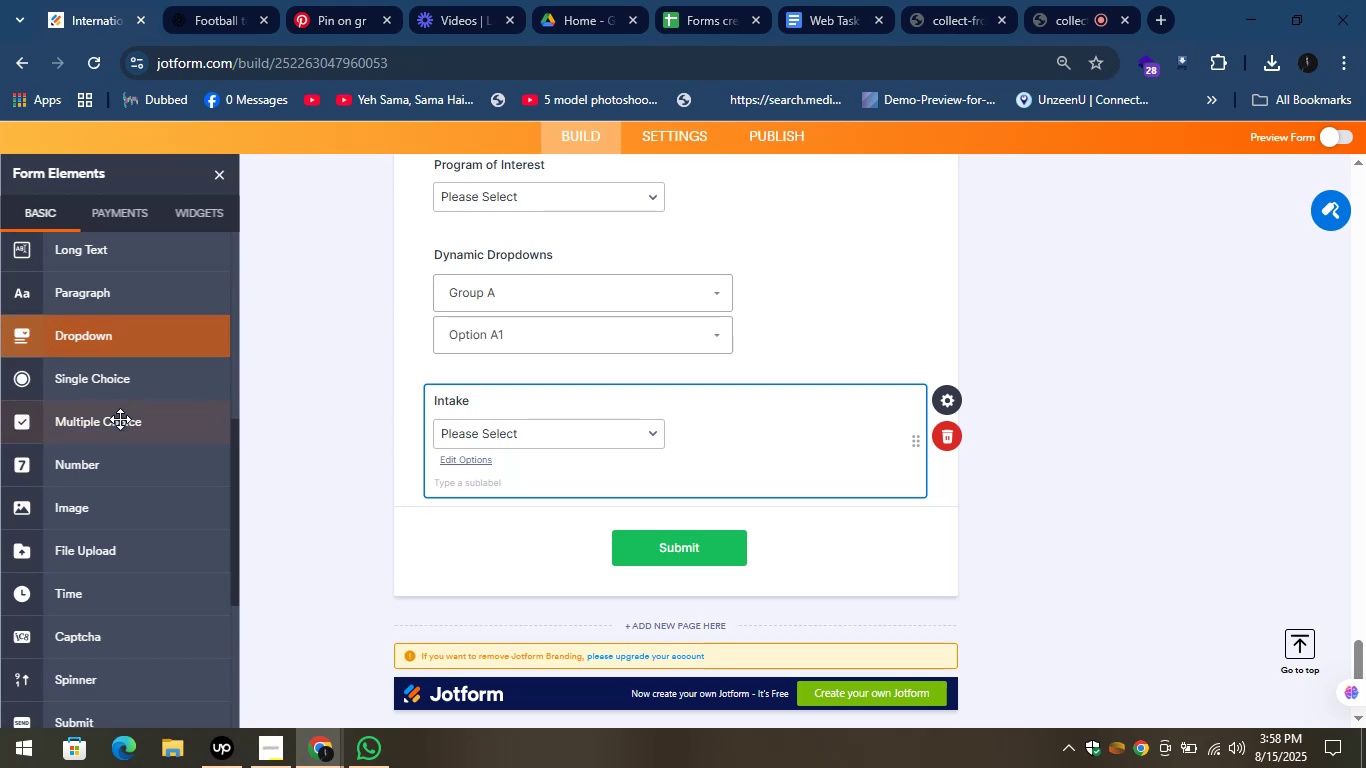 
left_click_drag(start_coordinate=[65, 331], to_coordinate=[521, 525])
 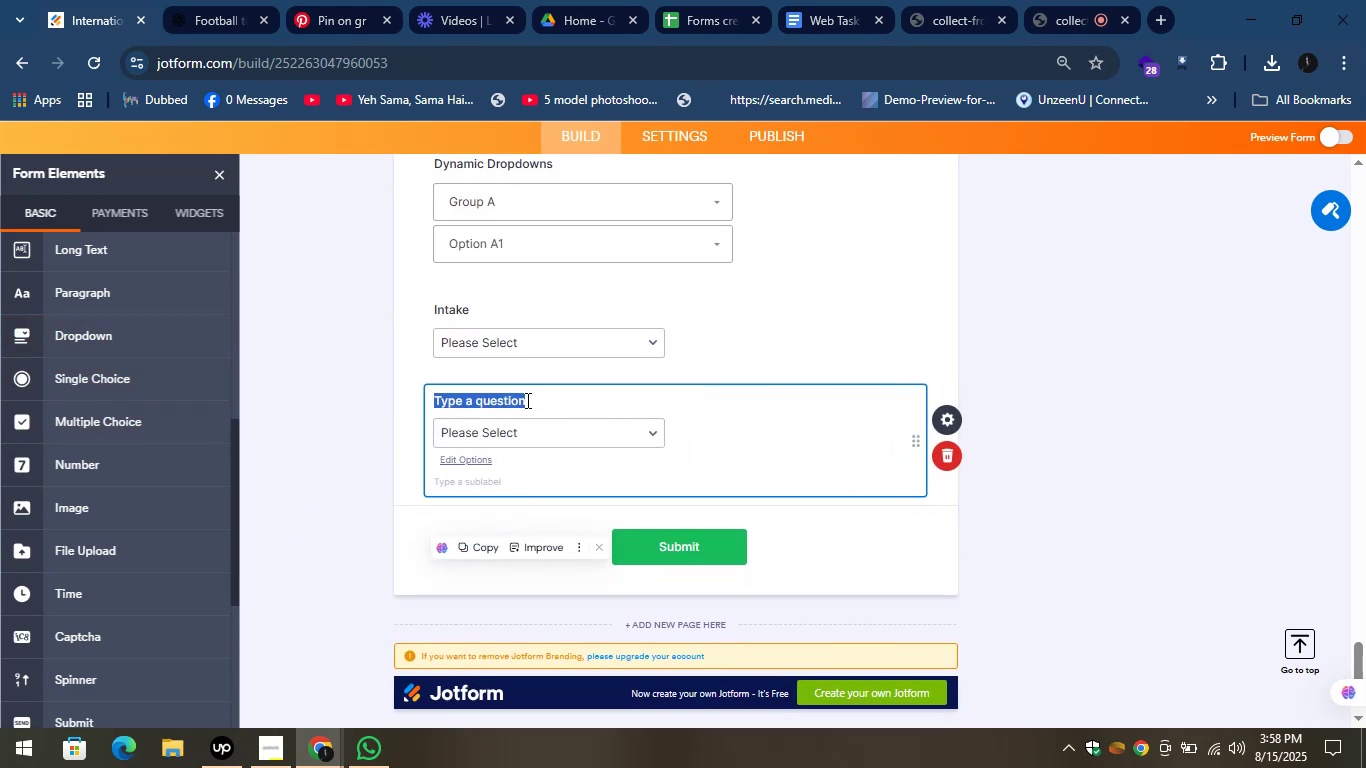 
key(Control+V)
 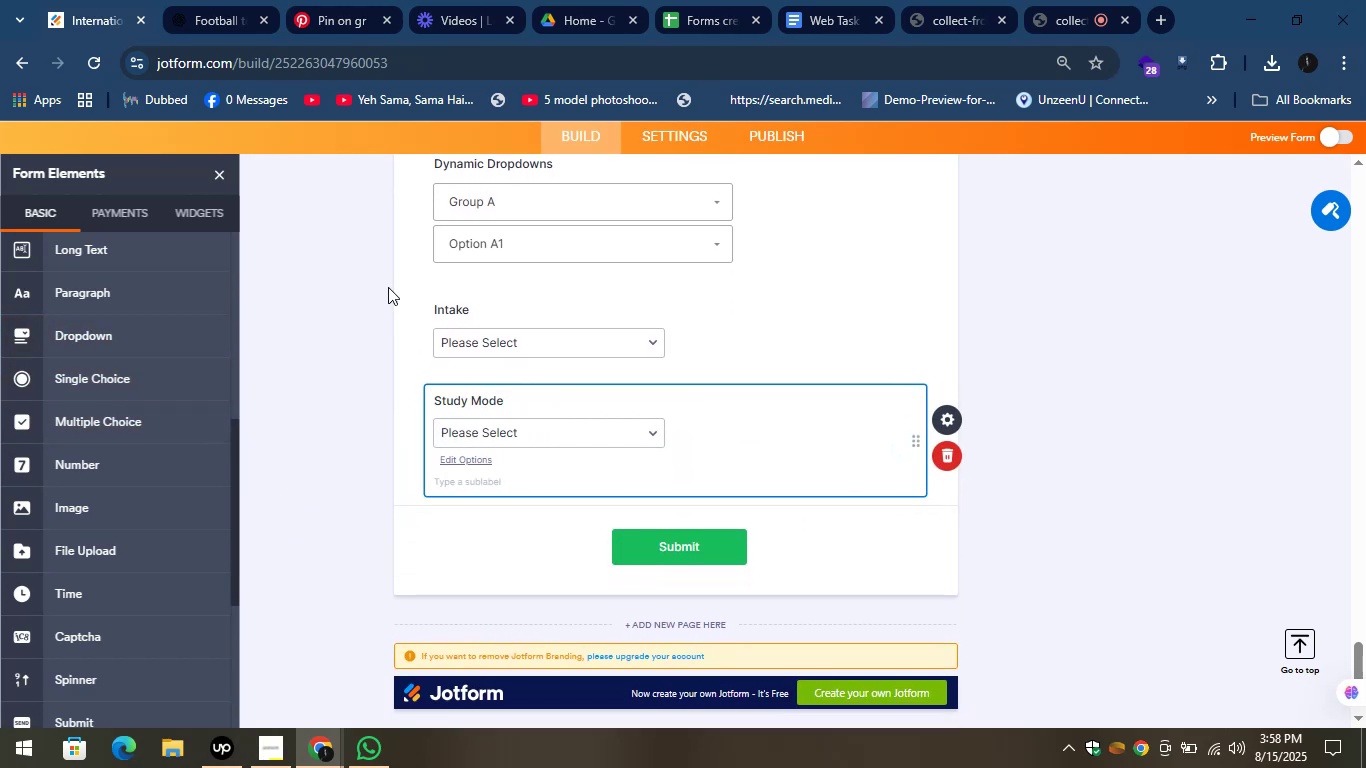 
left_click([198, 0])
 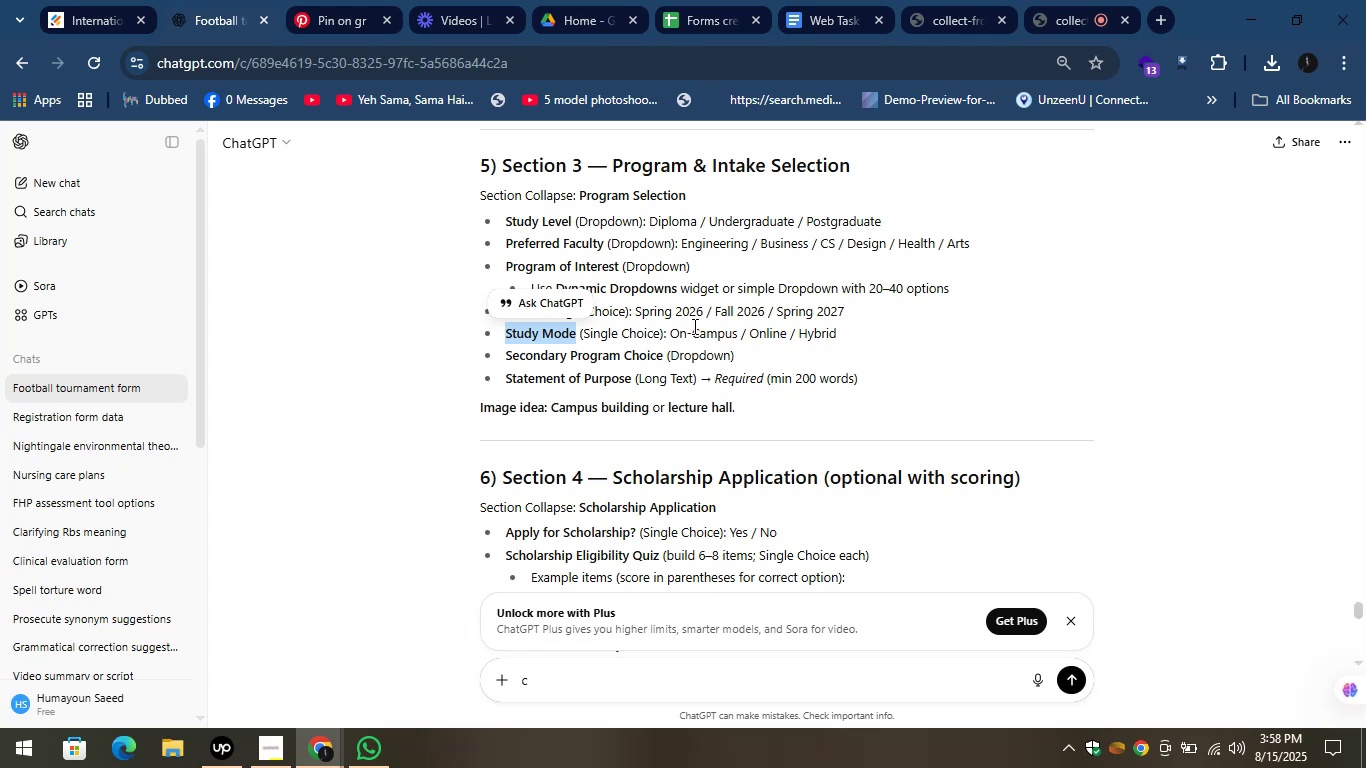 
left_click_drag(start_coordinate=[674, 336], to_coordinate=[737, 333])
 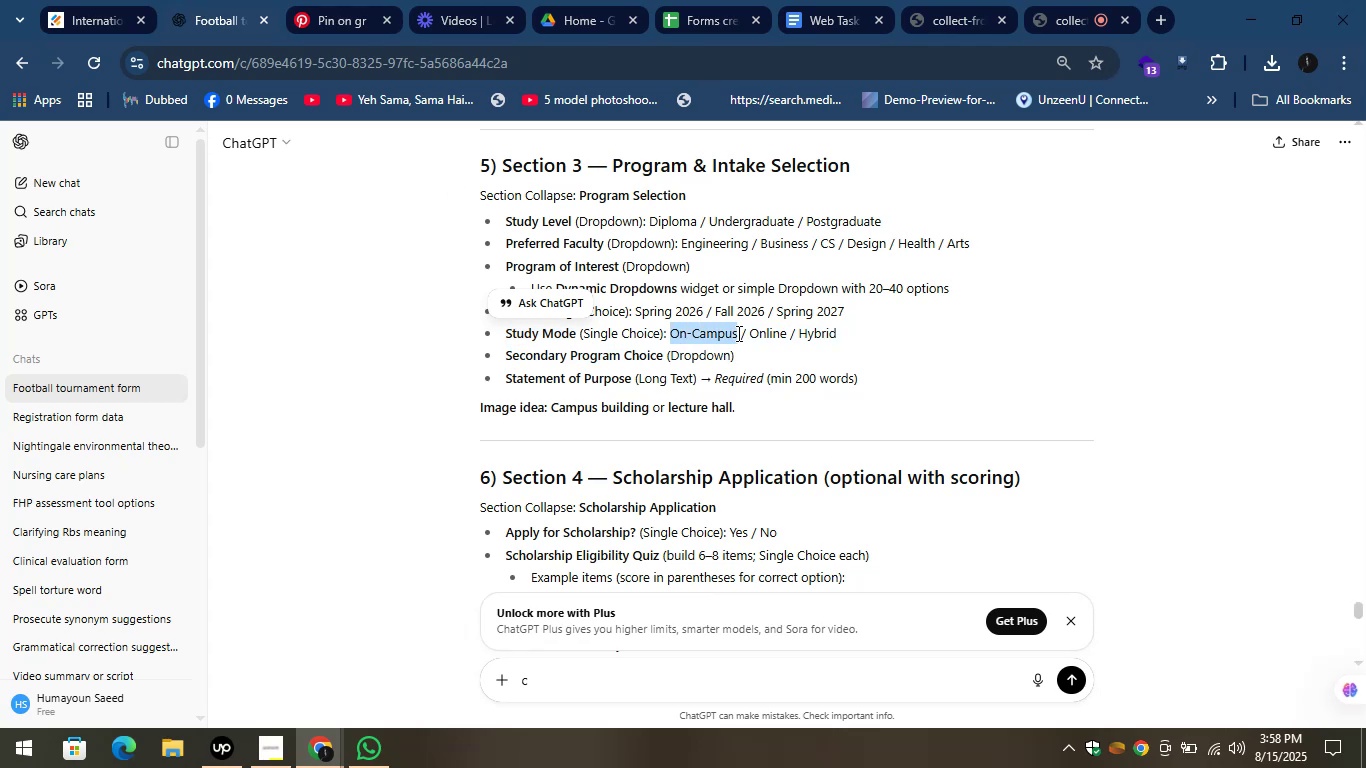 
key(Control+C)
 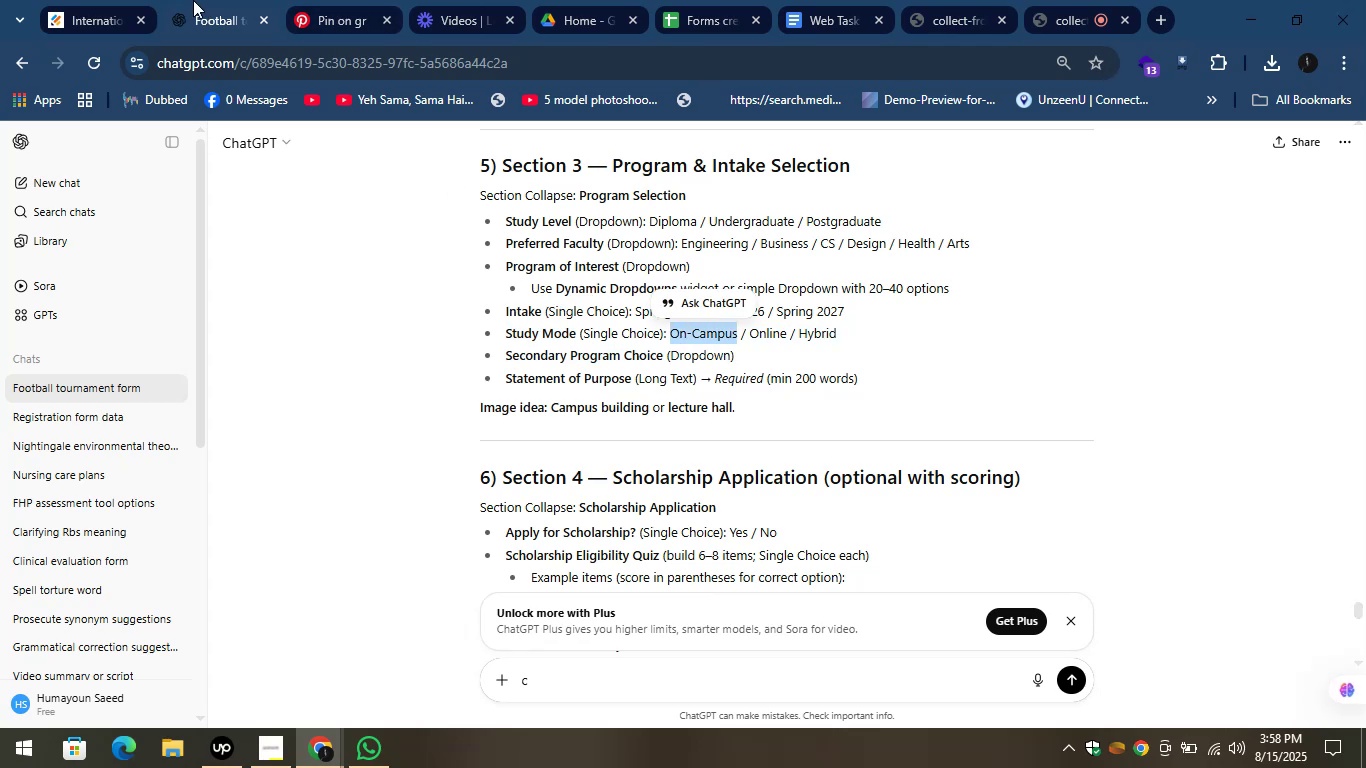 
left_click([58, 0])
 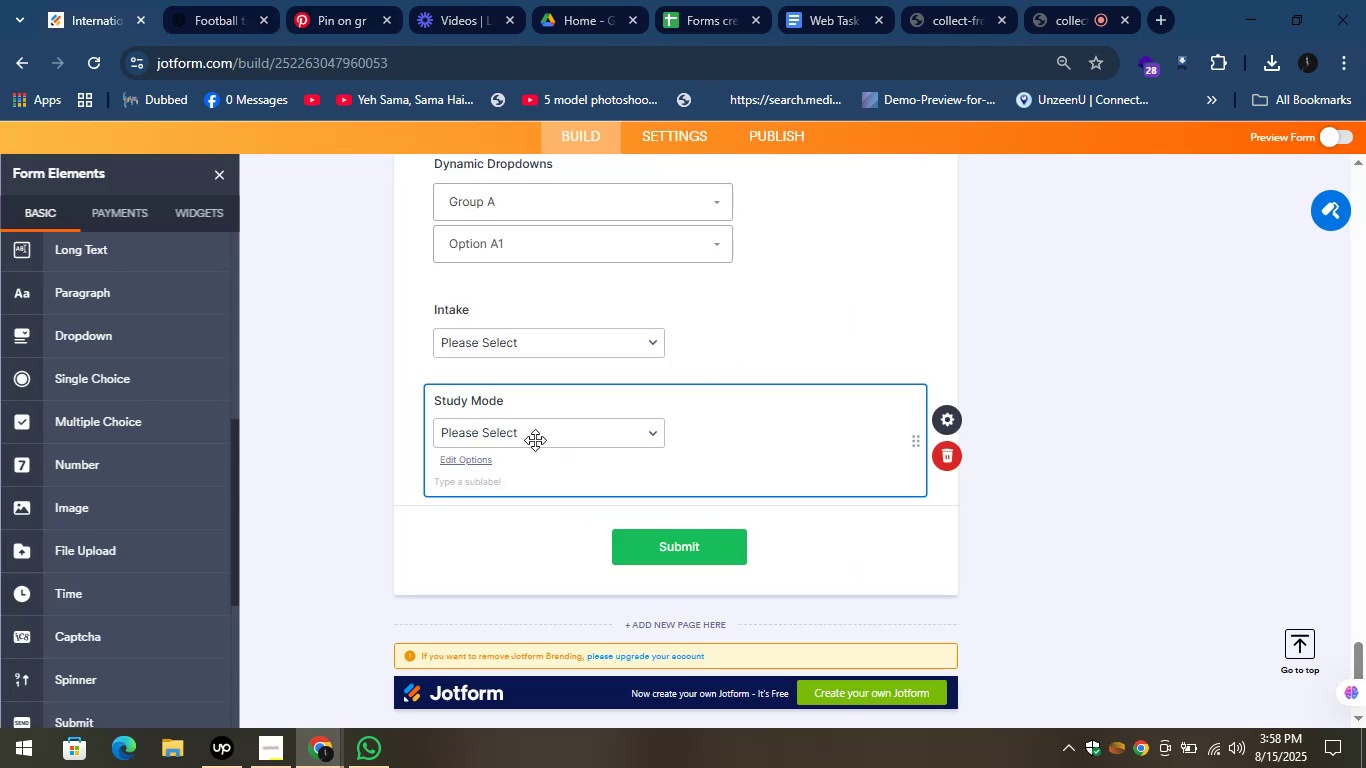 
left_click([527, 430])
 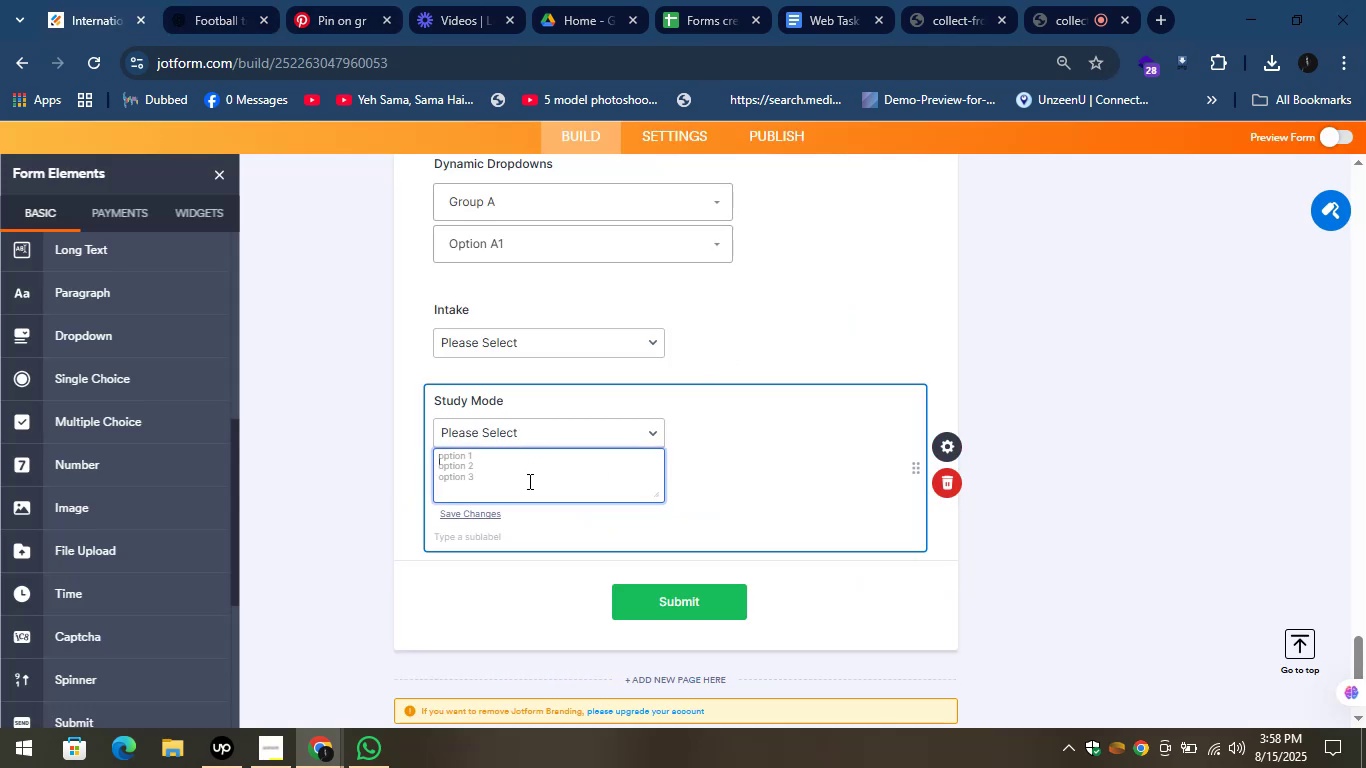 
key(Control+V)
 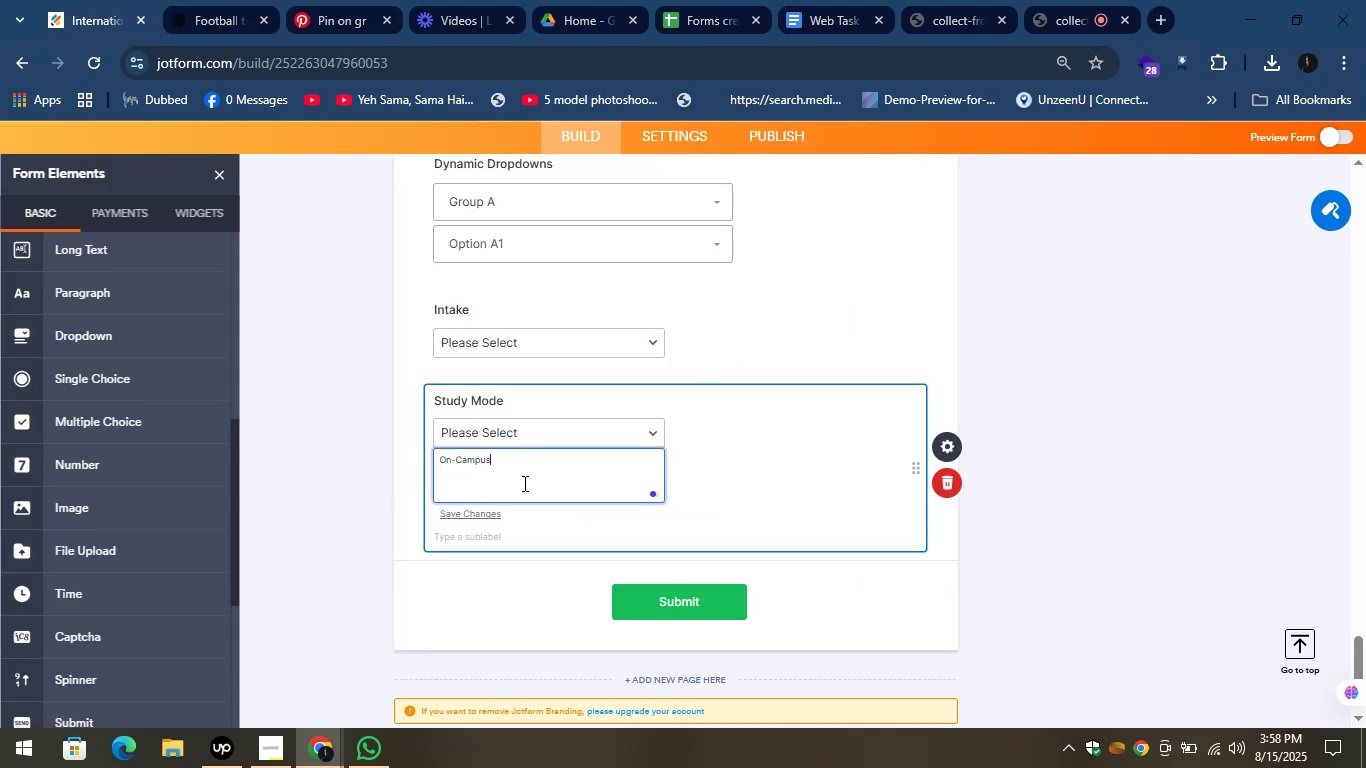 
key(Shift+Enter)
 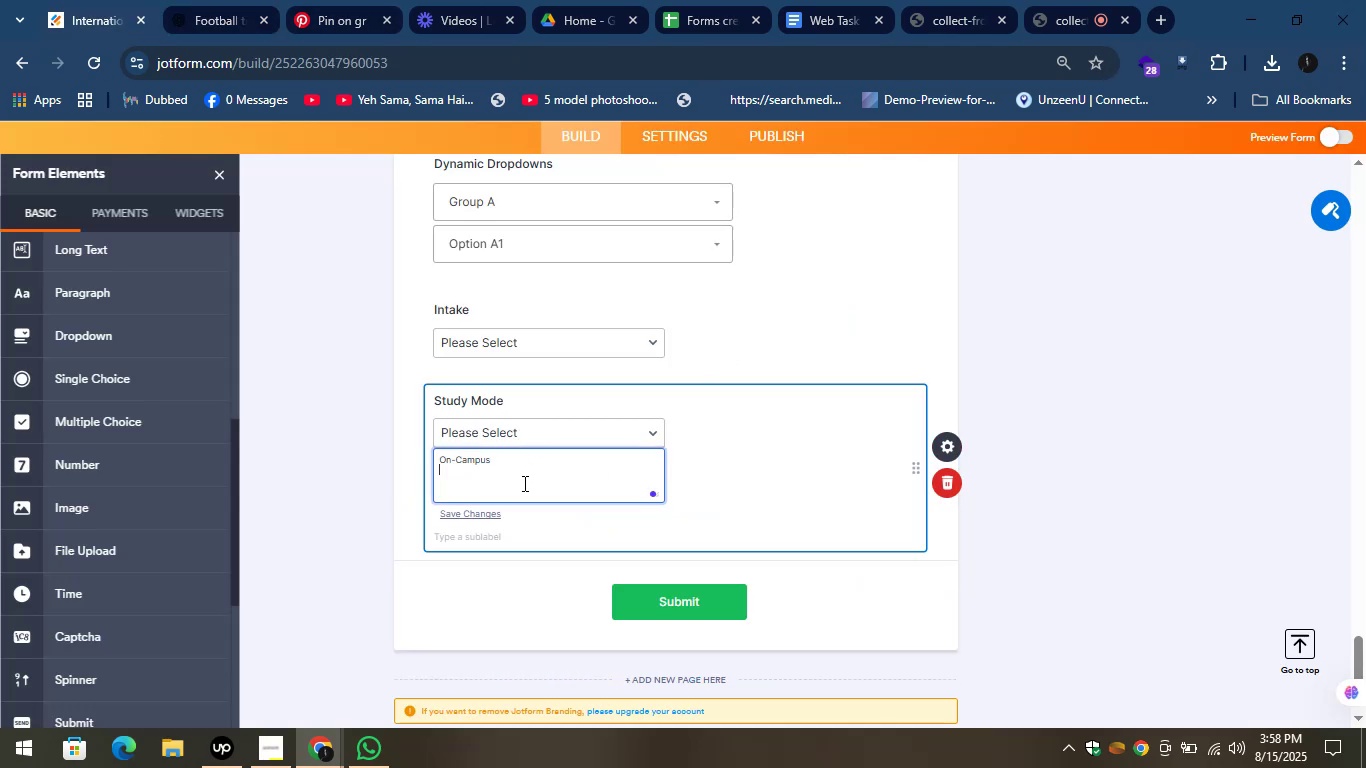 
key(Shift+Enter)
 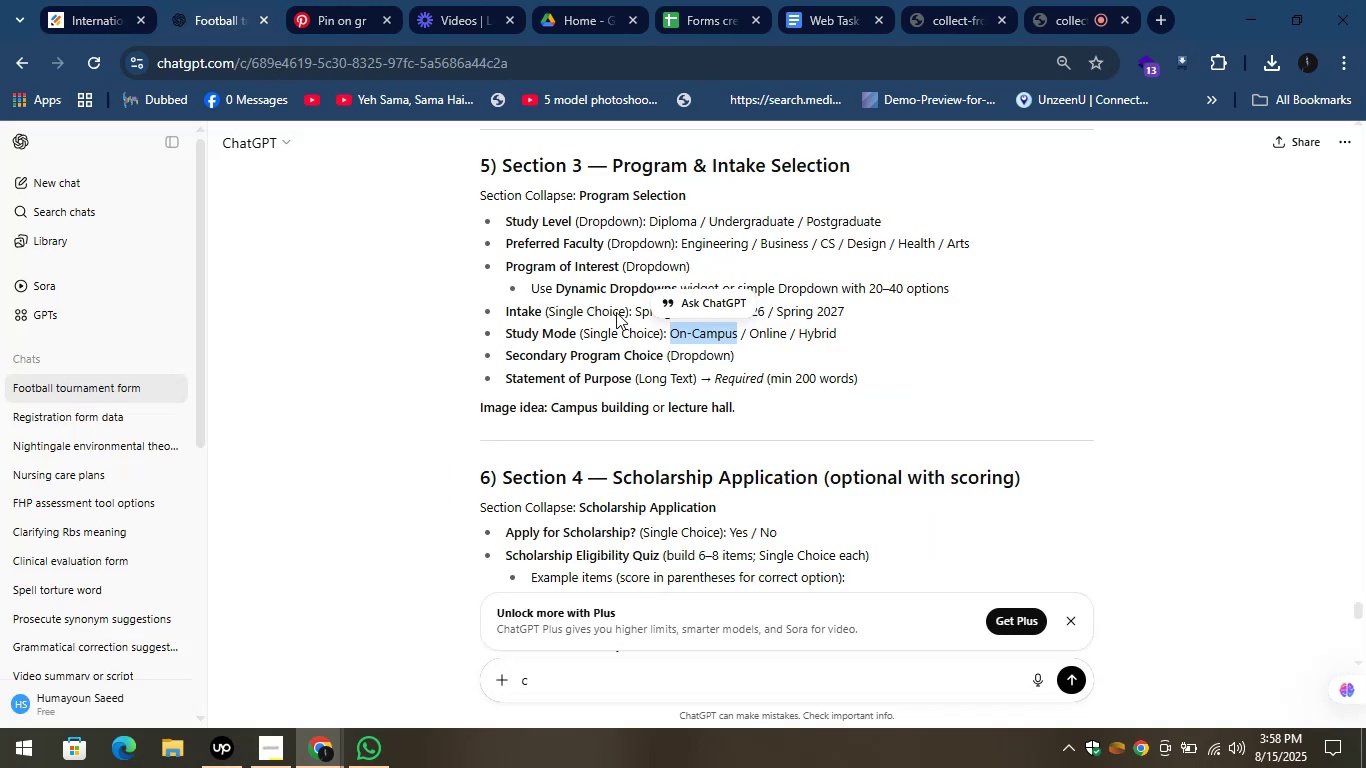 
left_click_drag(start_coordinate=[751, 336], to_coordinate=[788, 332])
 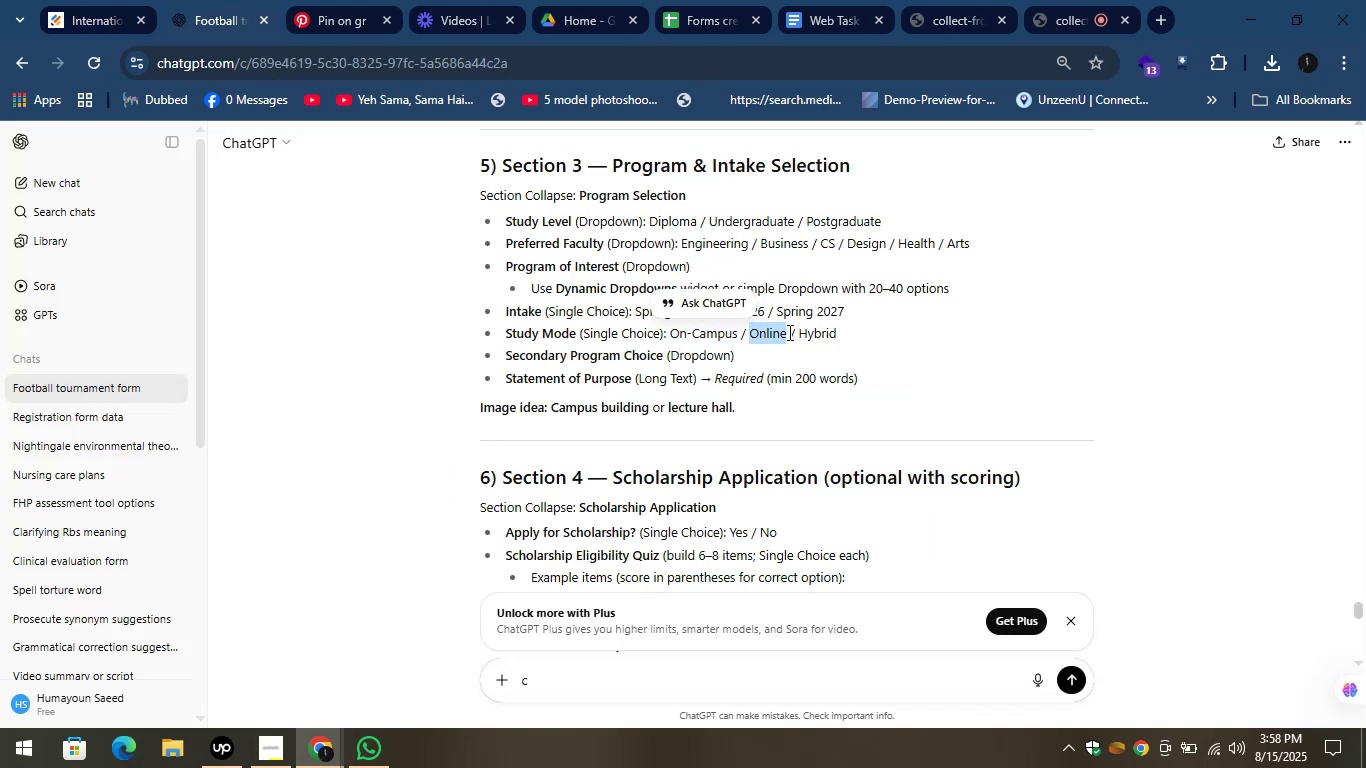 
key(Control+C)
 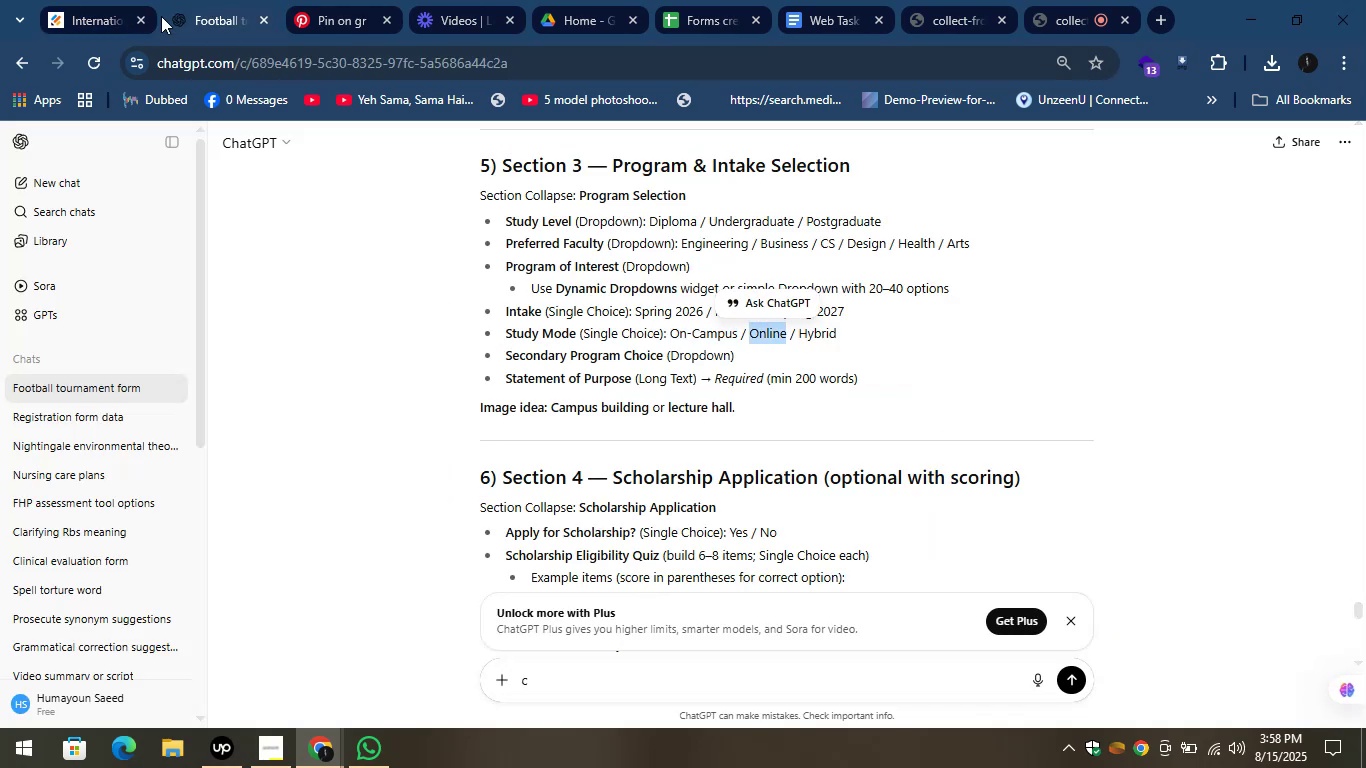 
left_click([191, 0])
 